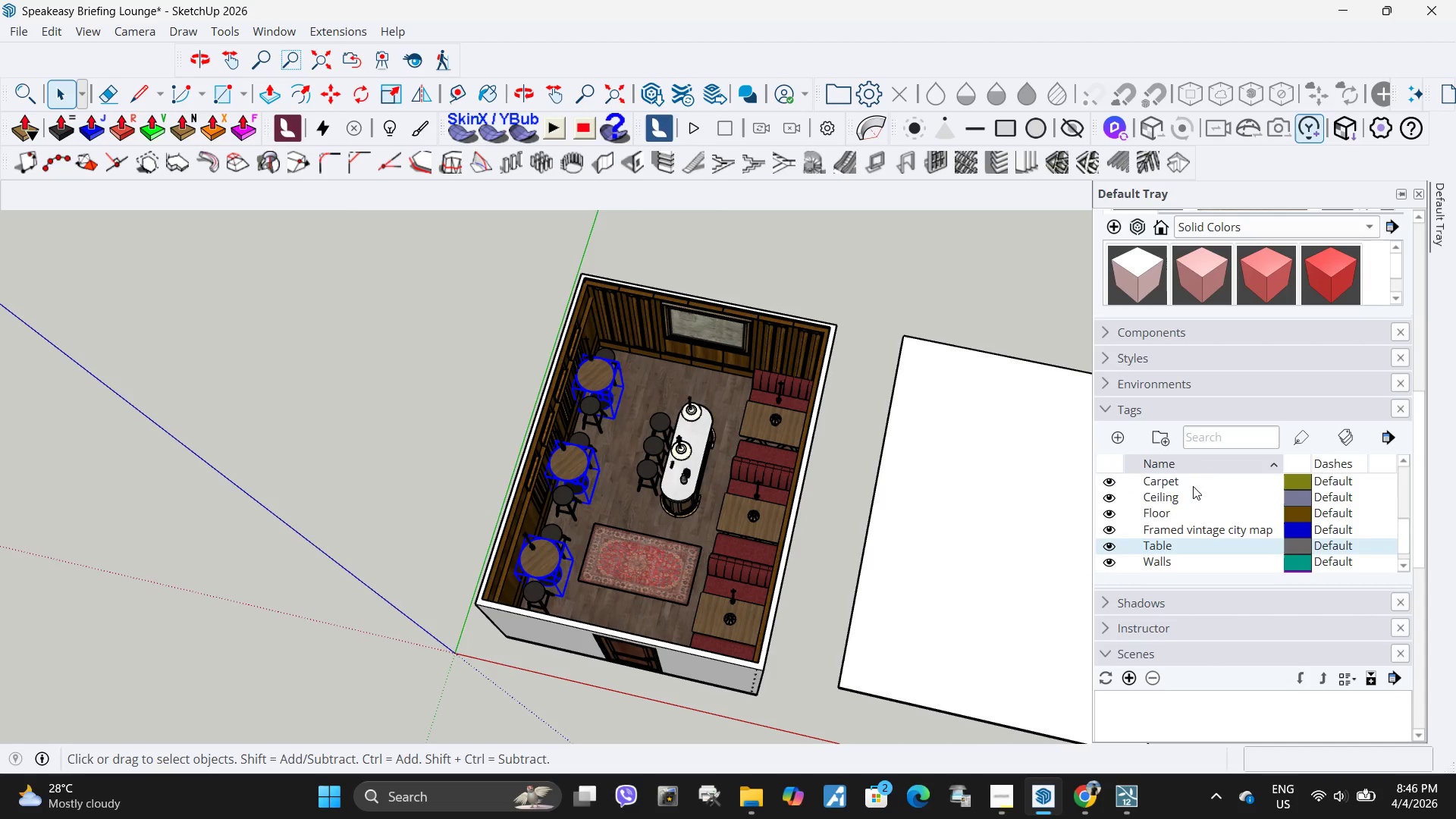 
scroll: coordinate [1192, 488], scroll_direction: up, amount: 2.0
 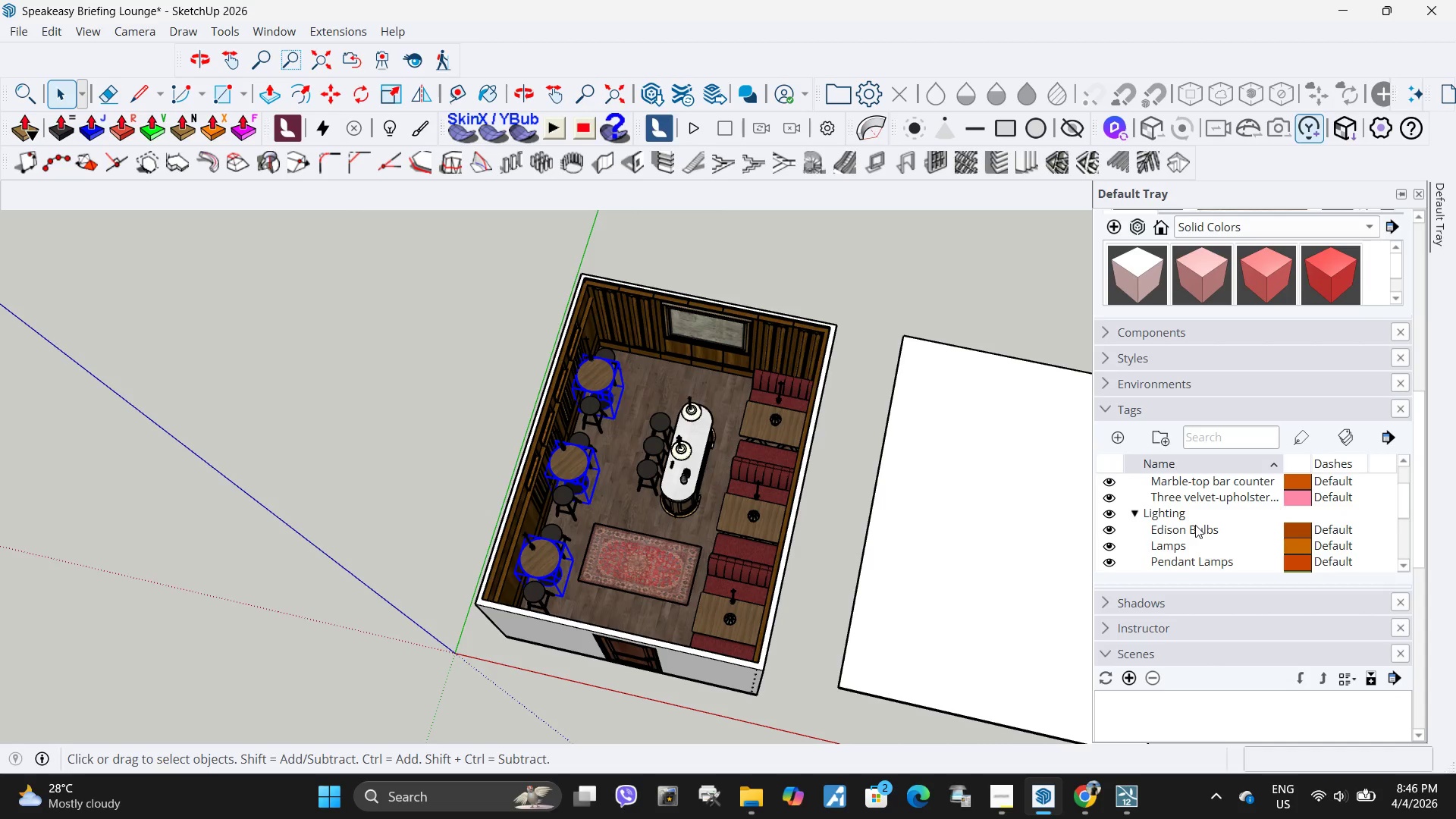 
scroll: coordinate [1195, 526], scroll_direction: down, amount: 2.0
 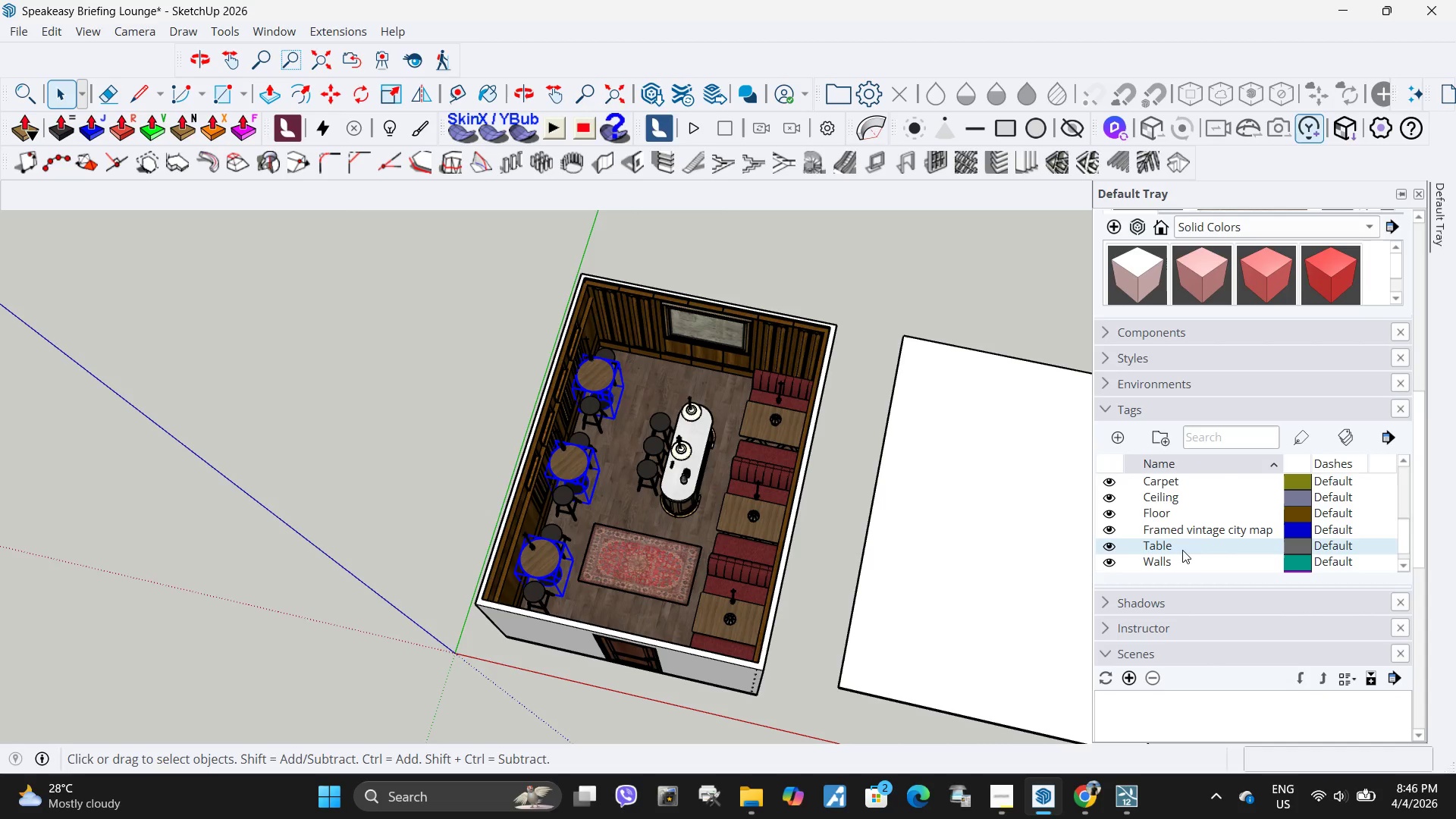 
left_click_drag(start_coordinate=[1182, 550], to_coordinate=[1194, 497])
 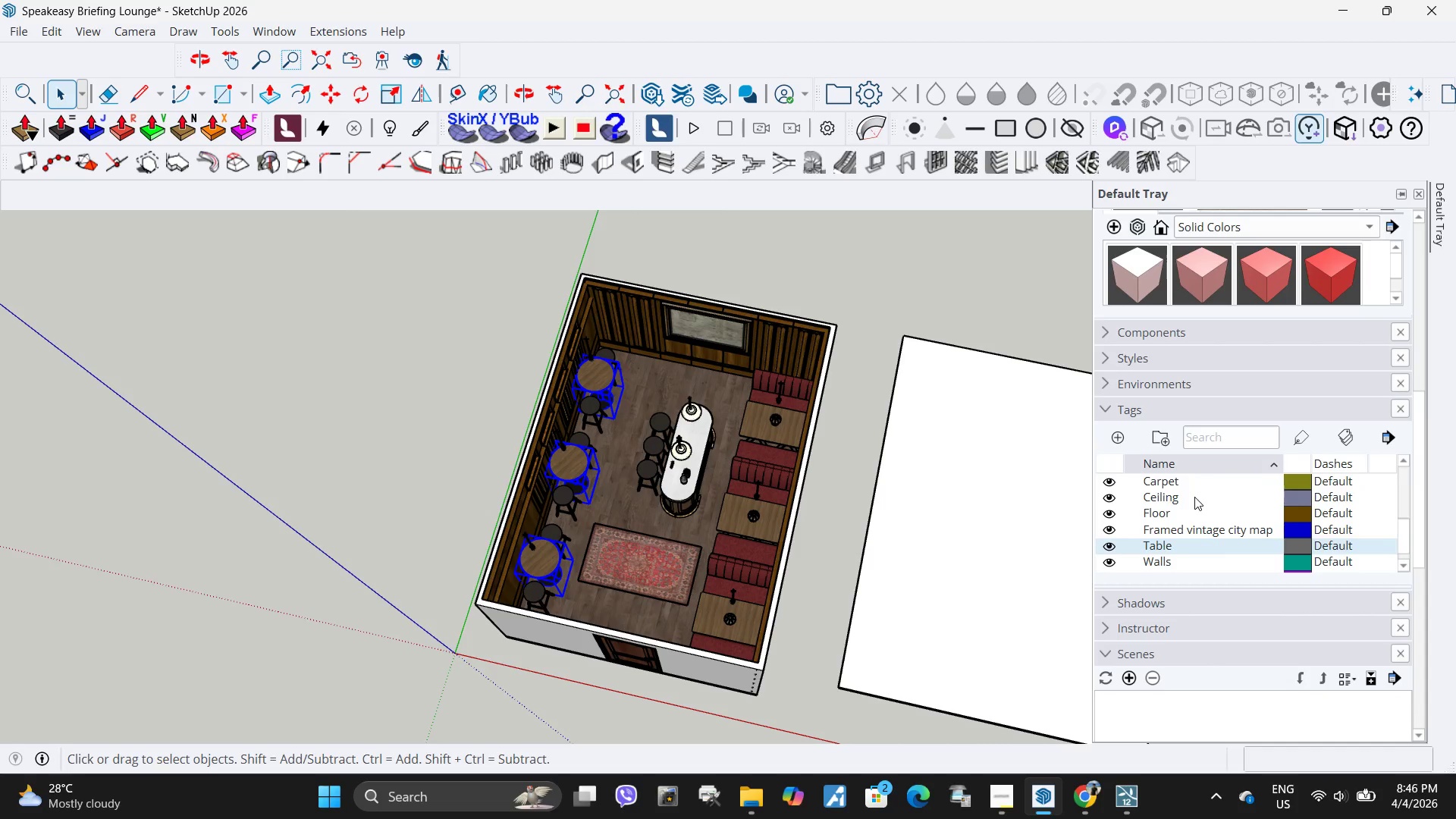 
scroll: coordinate [1185, 512], scroll_direction: up, amount: 4.0
 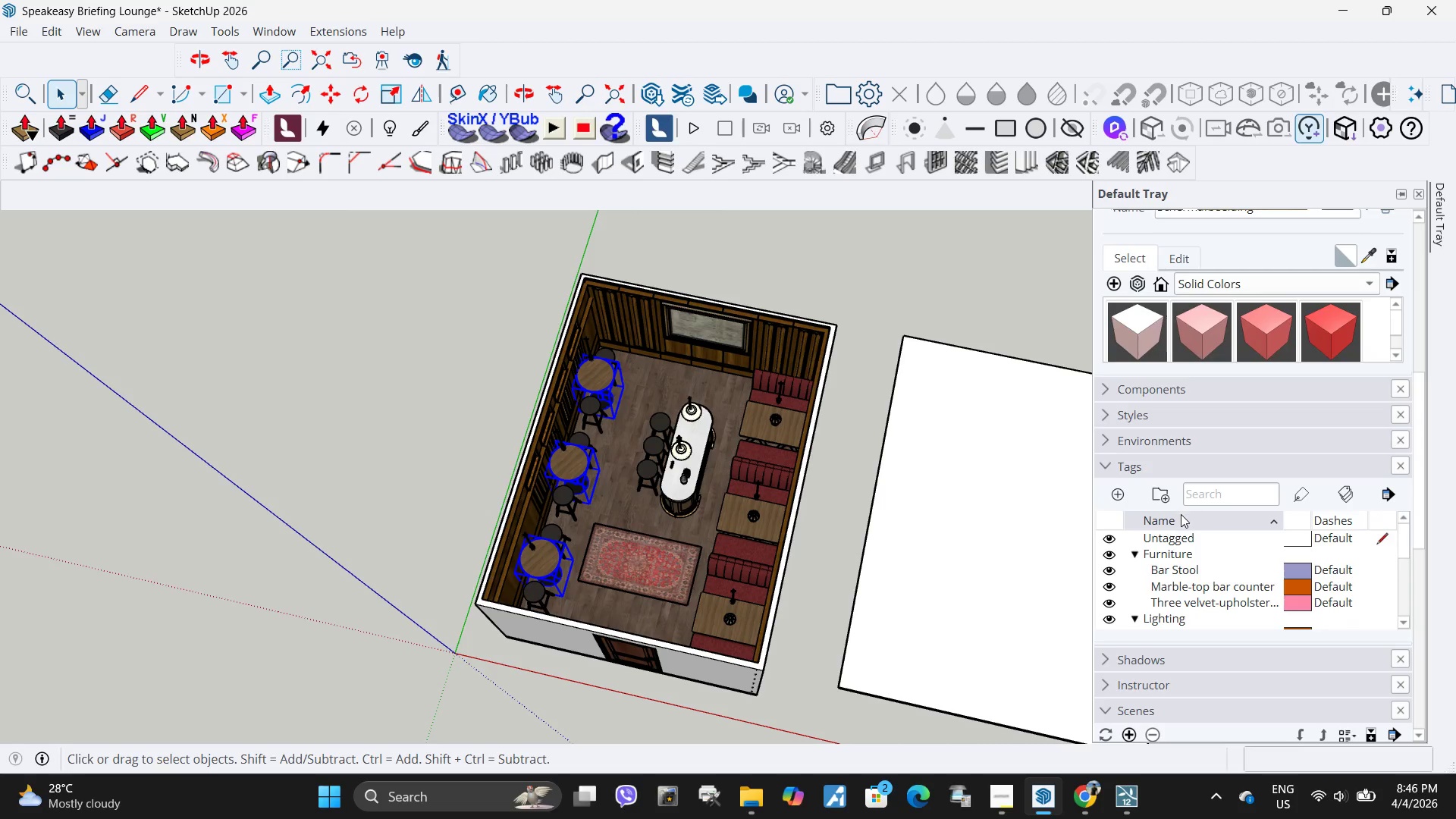 
scroll: coordinate [1177, 519], scroll_direction: down, amount: 4.0
 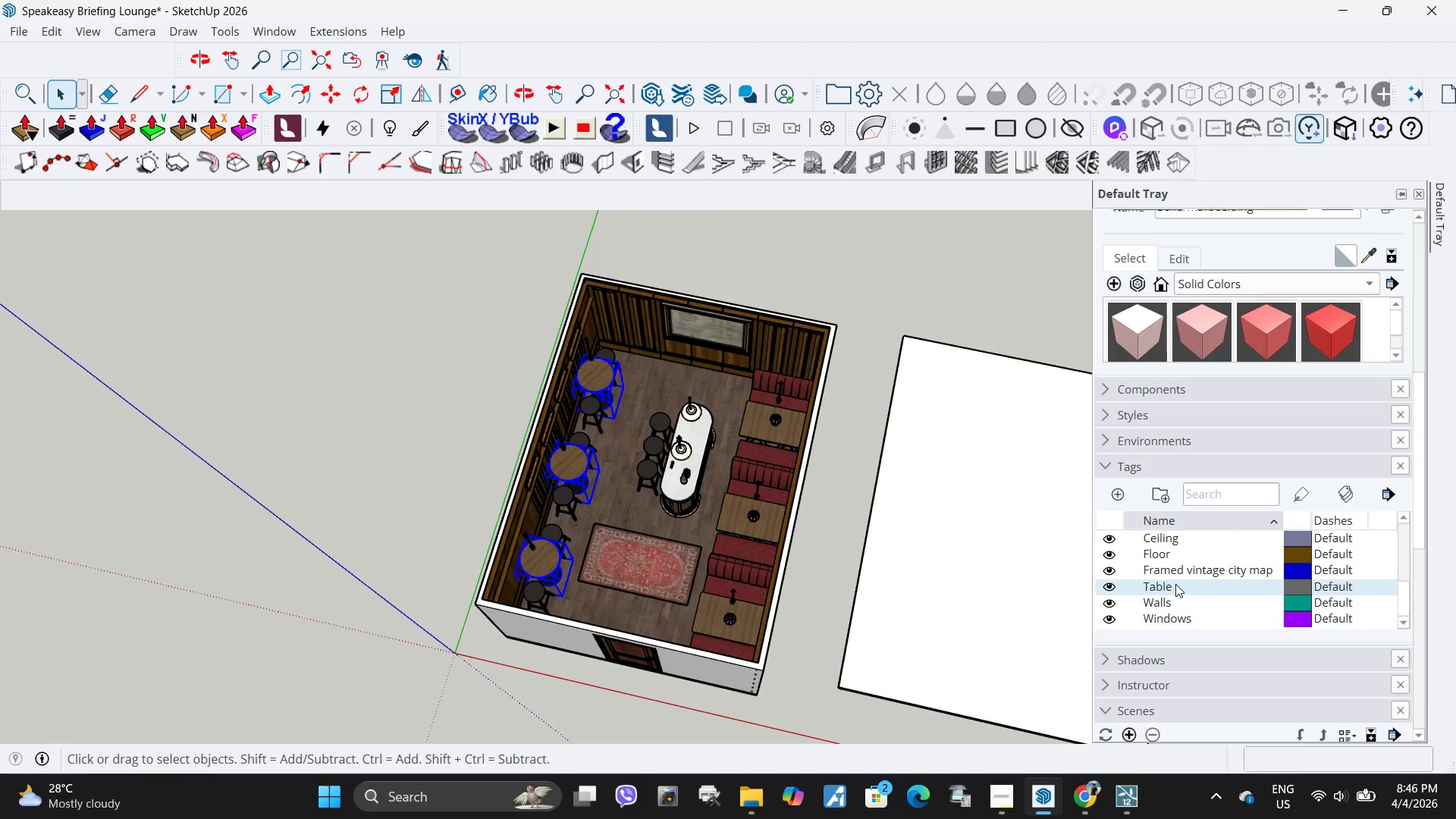 
left_click_drag(start_coordinate=[1175, 584], to_coordinate=[1197, 560])
 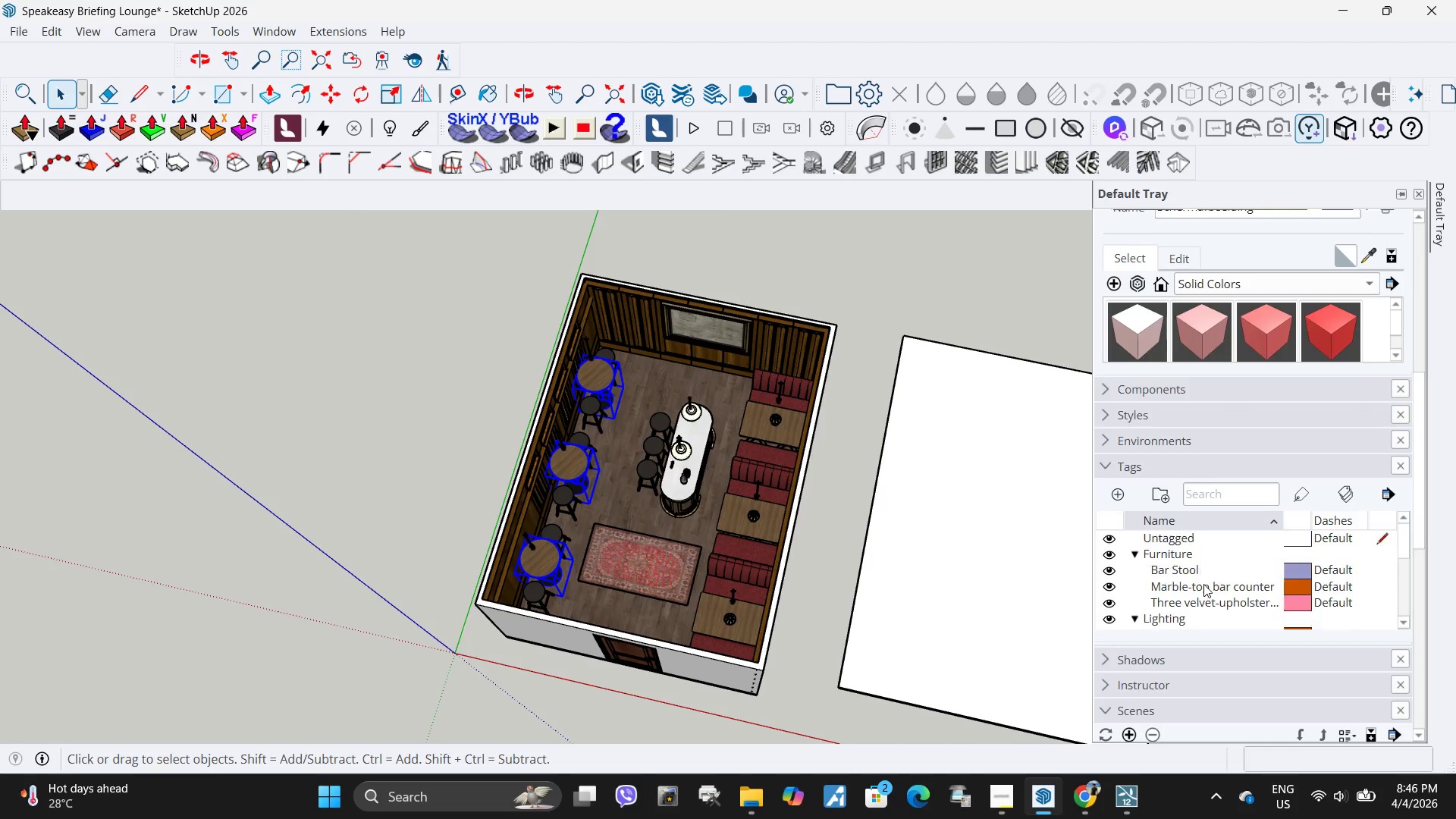 
scroll: coordinate [1203, 584], scroll_direction: up, amount: 3.0
 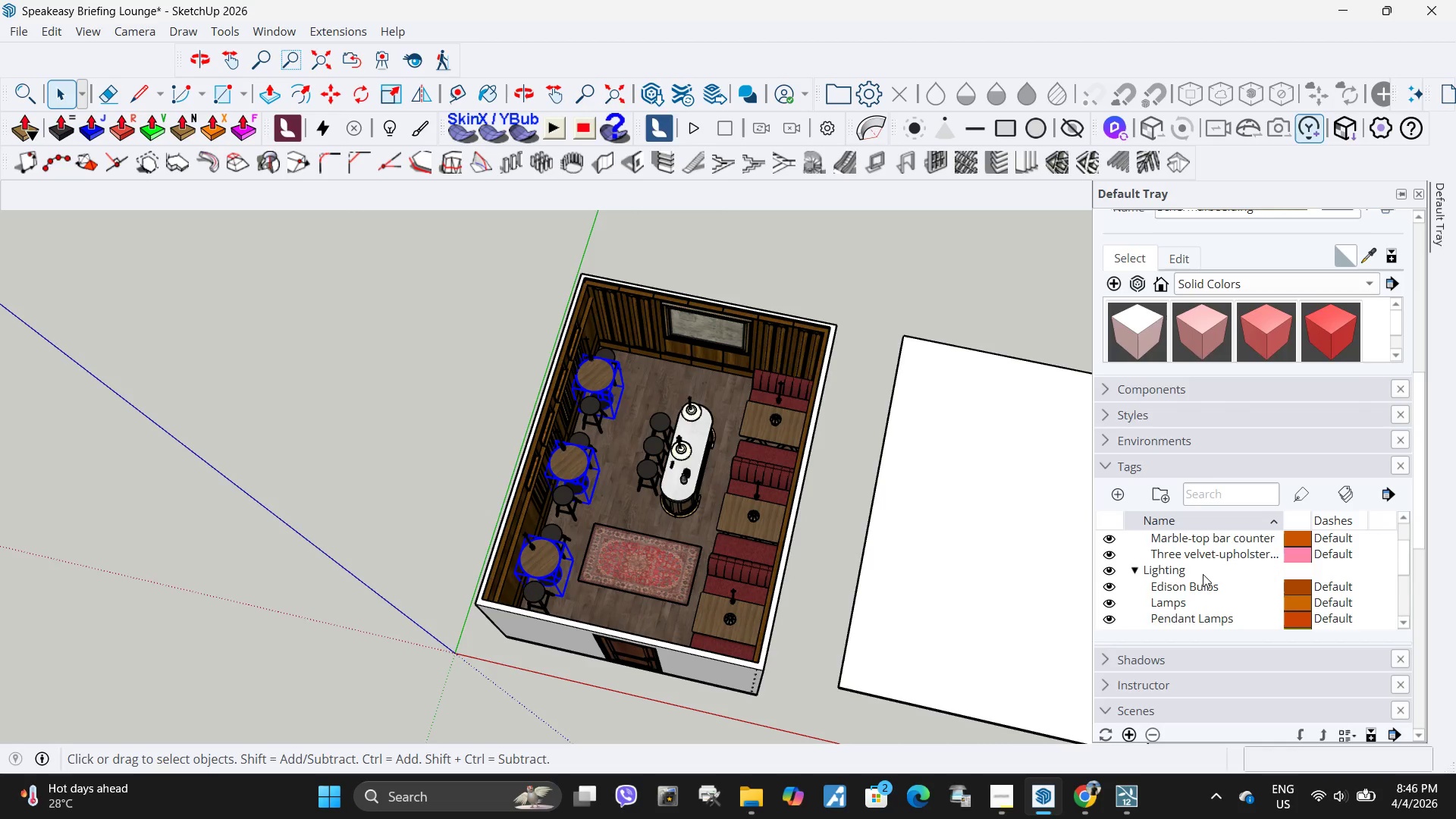 
scroll: coordinate [1203, 574], scroll_direction: down, amount: 4.0
 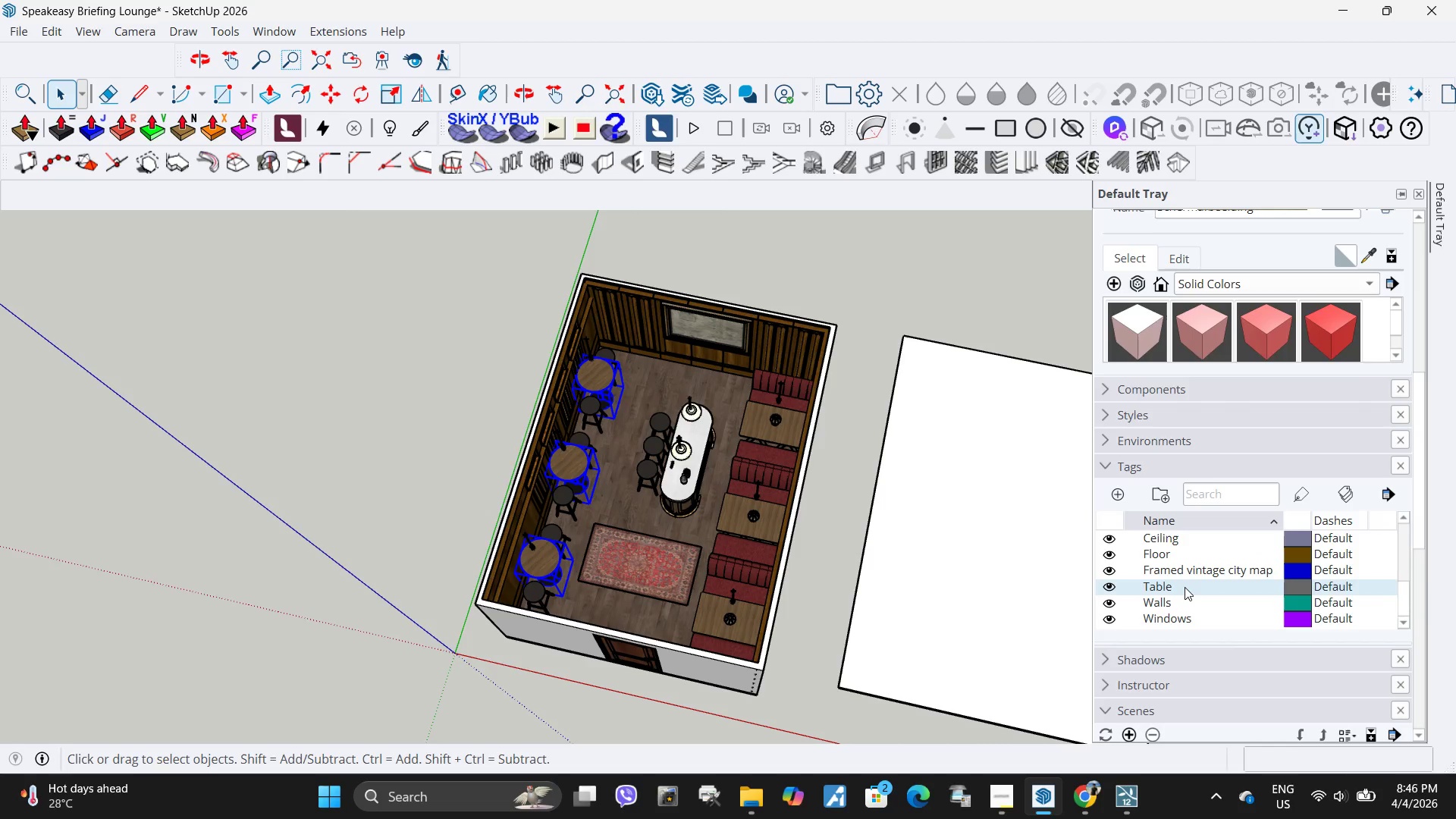 
right_click([1185, 587])
 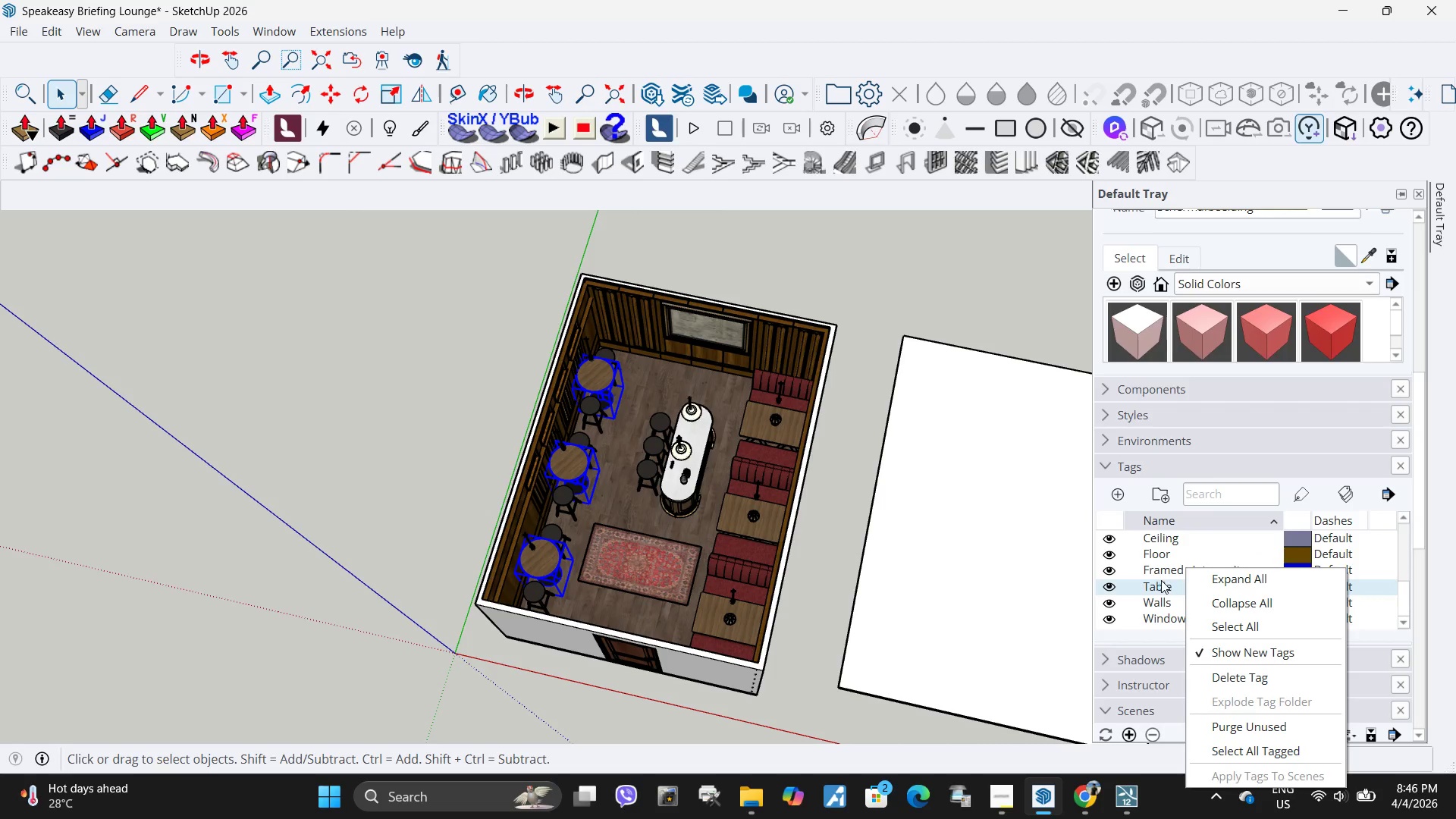 
left_click([1165, 585])
 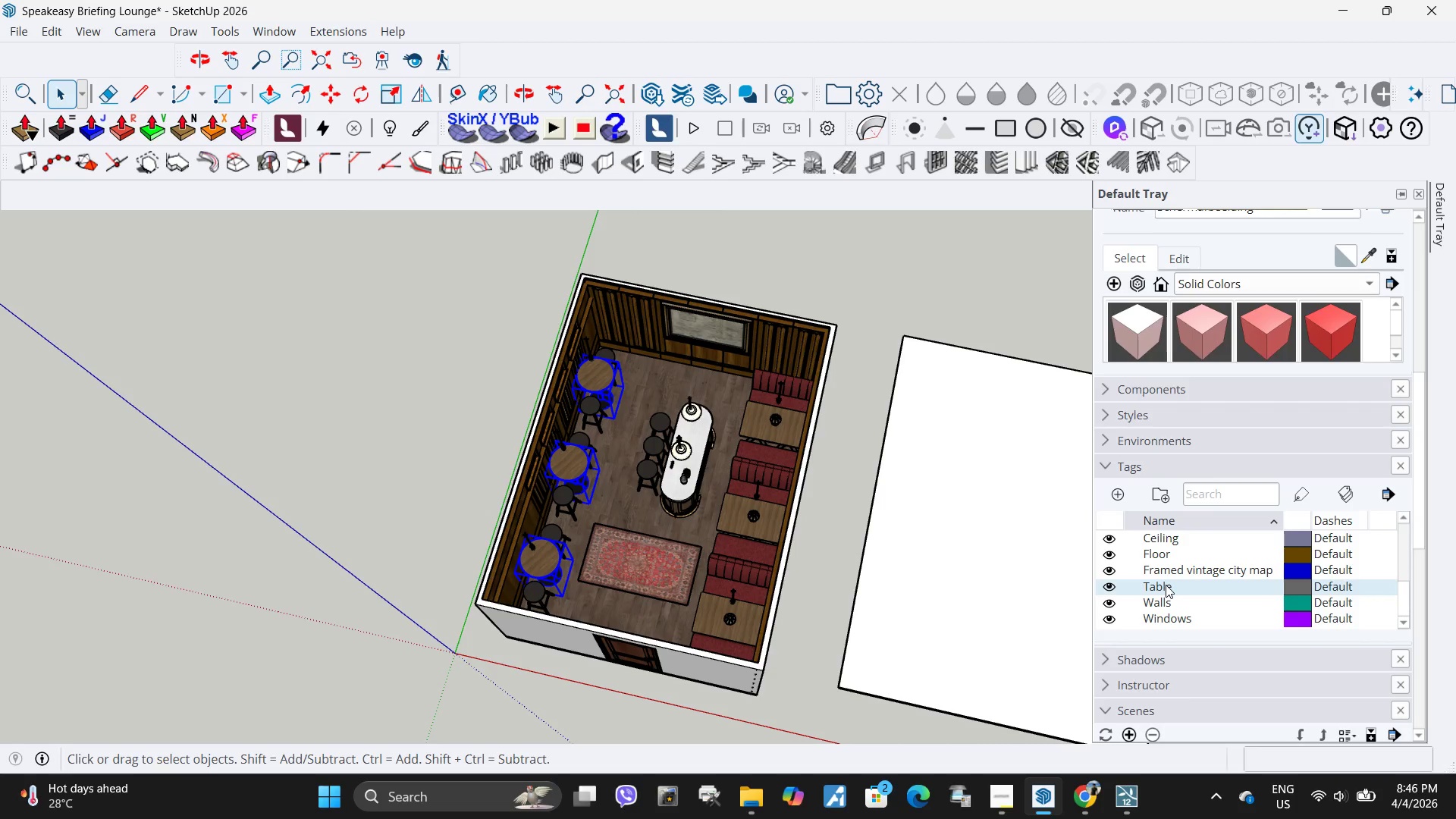 
key(Delete)
 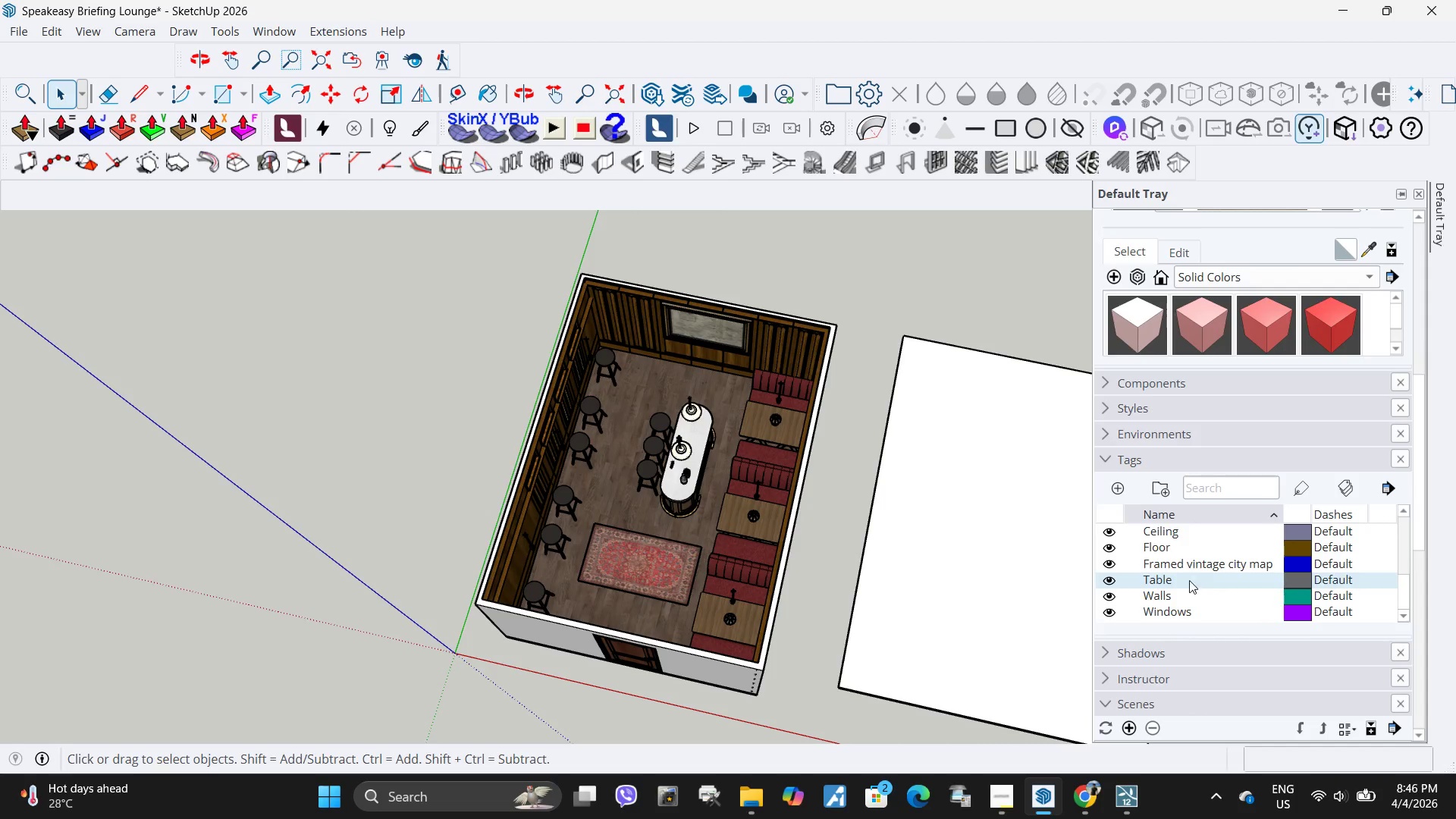 
key(Control+Z)
 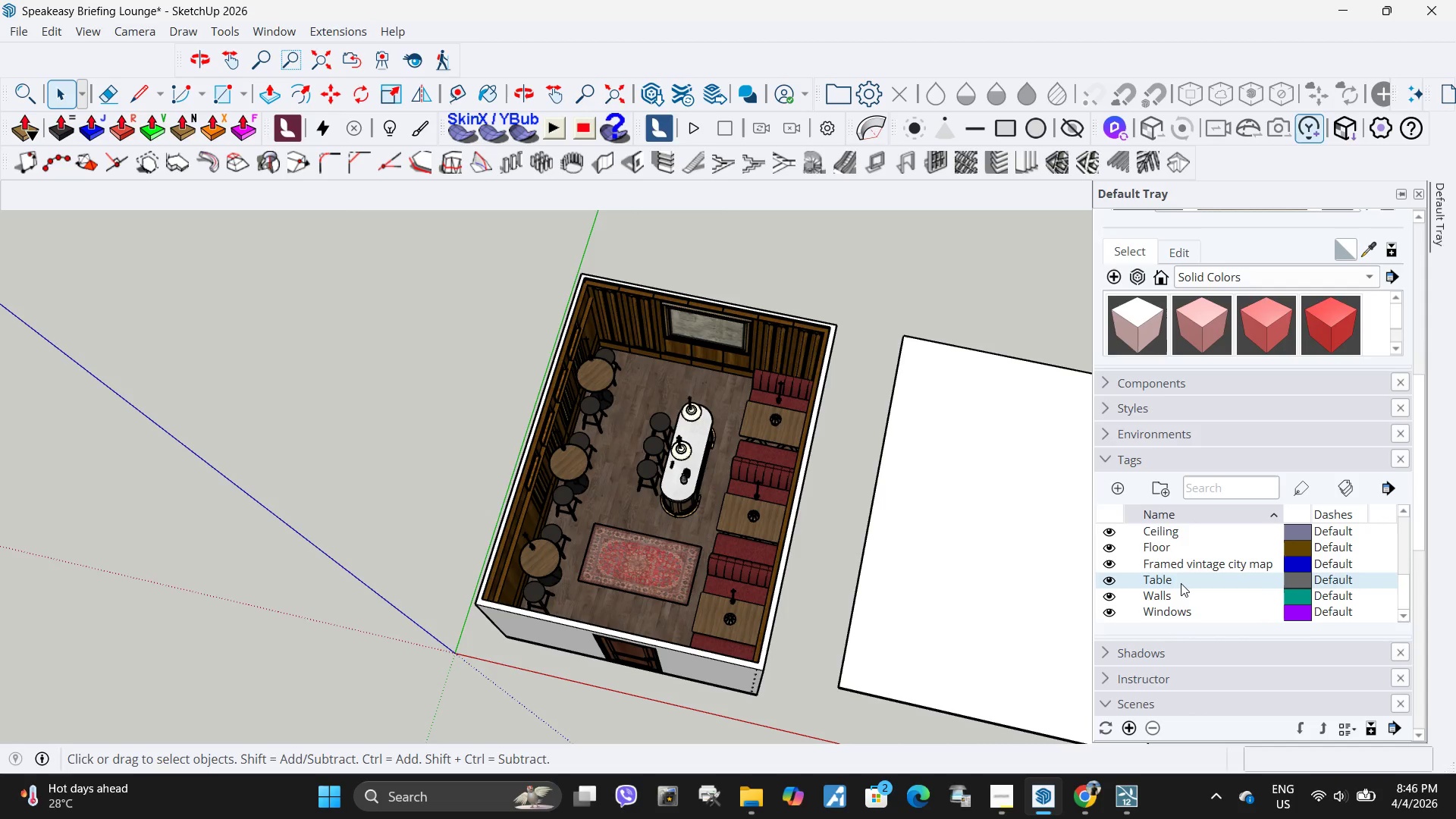 
left_click([1181, 583])
 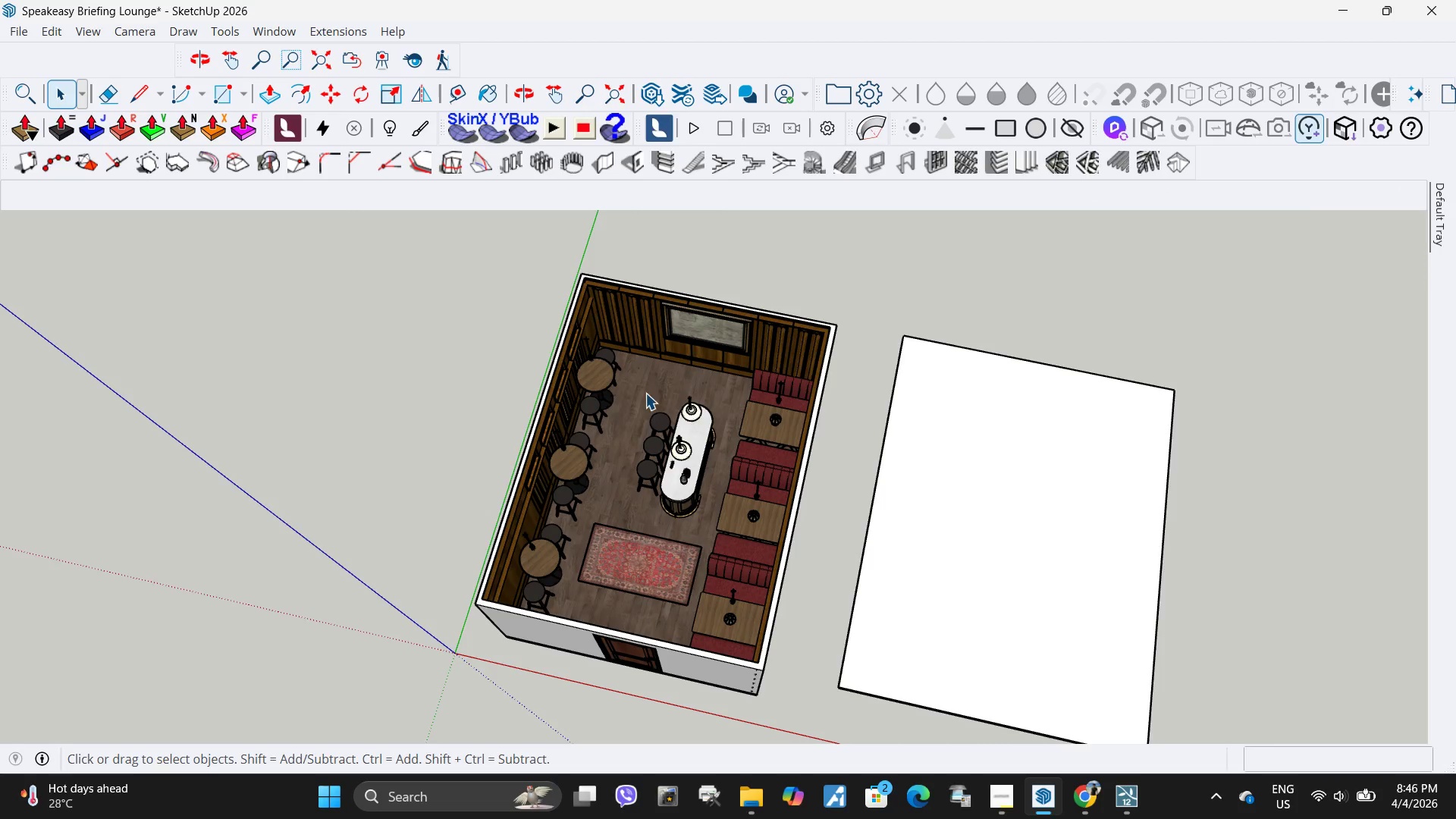 
left_click([612, 378])
 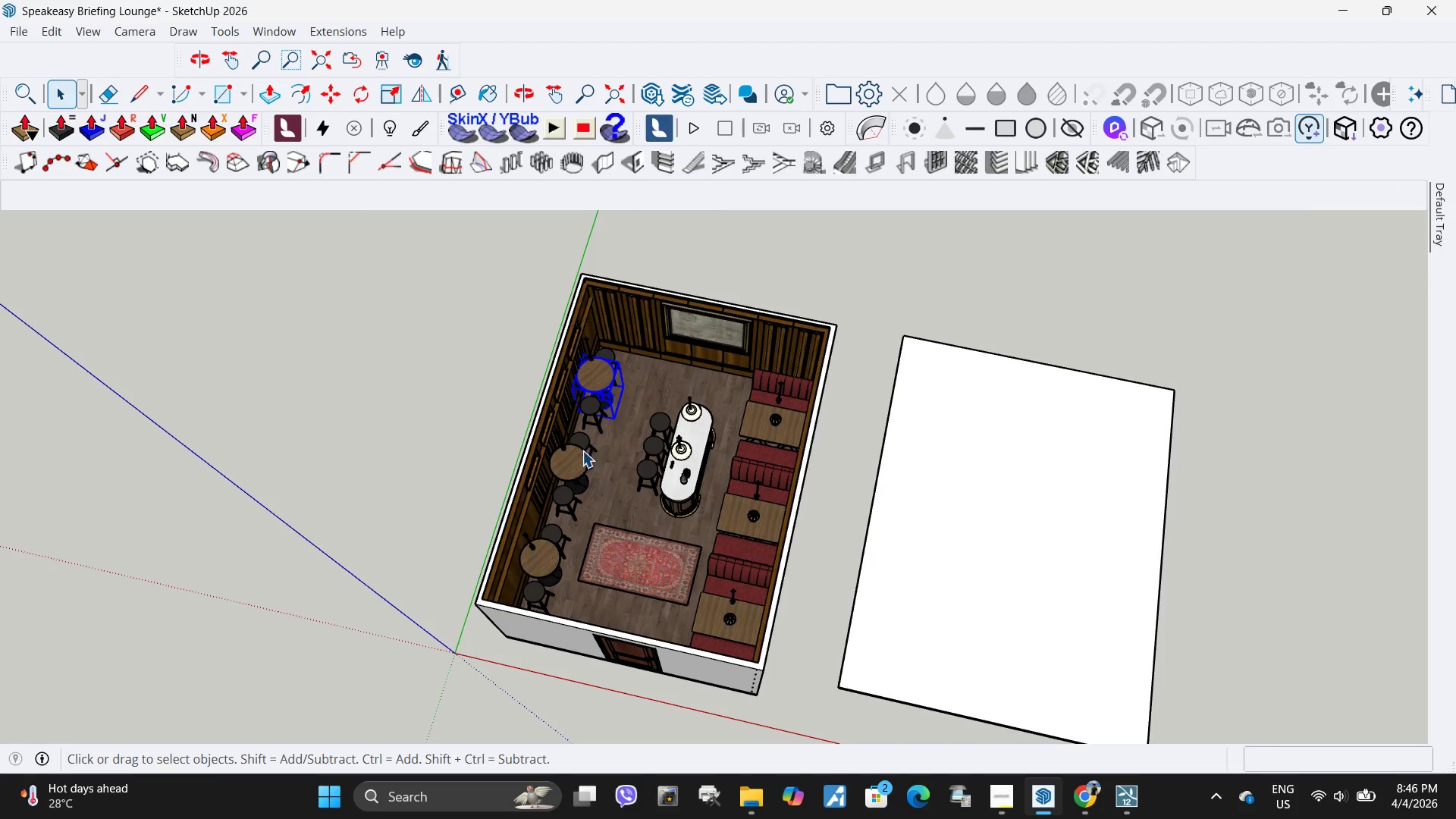 
hold_key(key=ControlLeft, duration=1.33)
left_click([577, 456])
 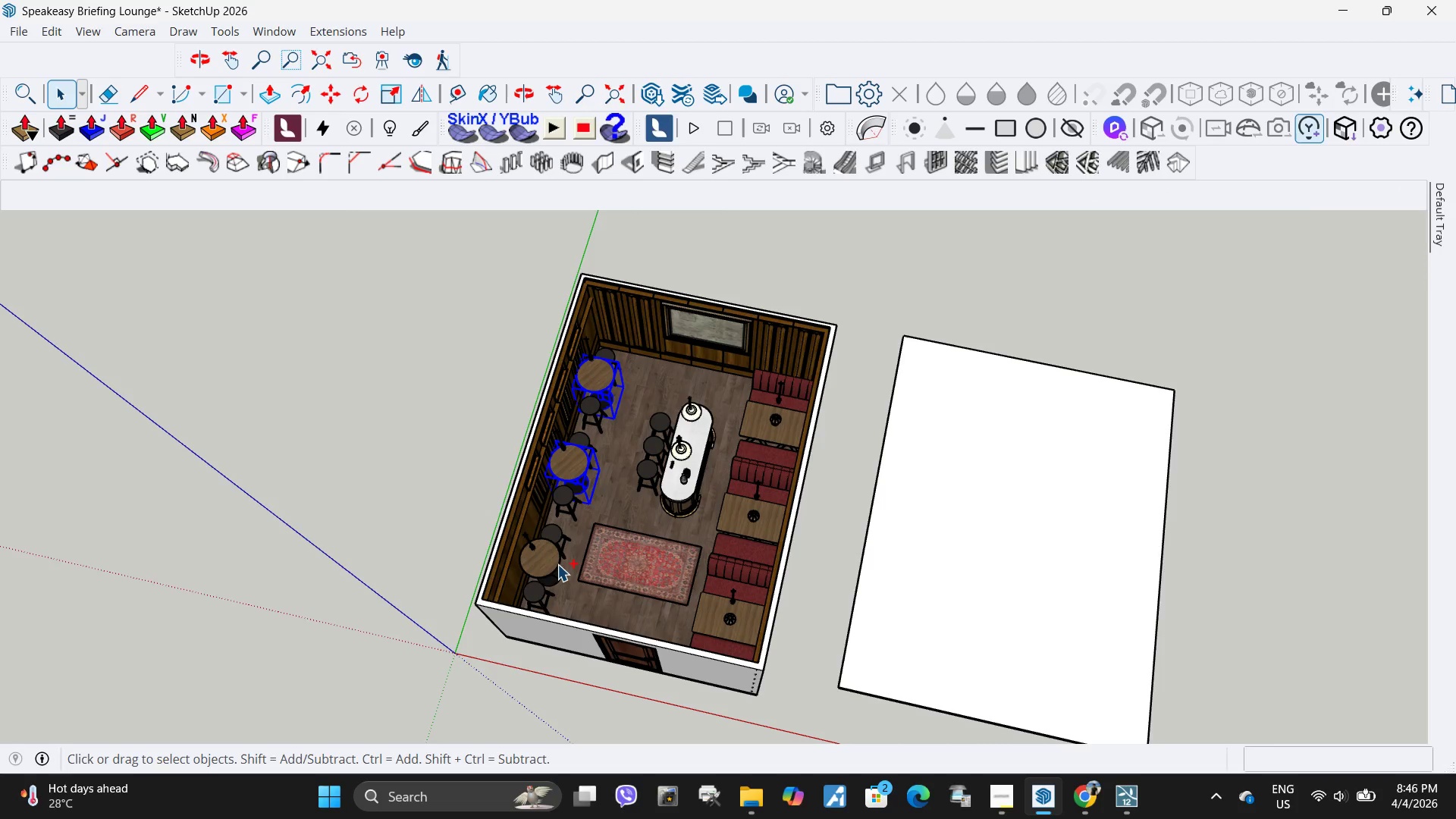 
left_click([553, 565])
 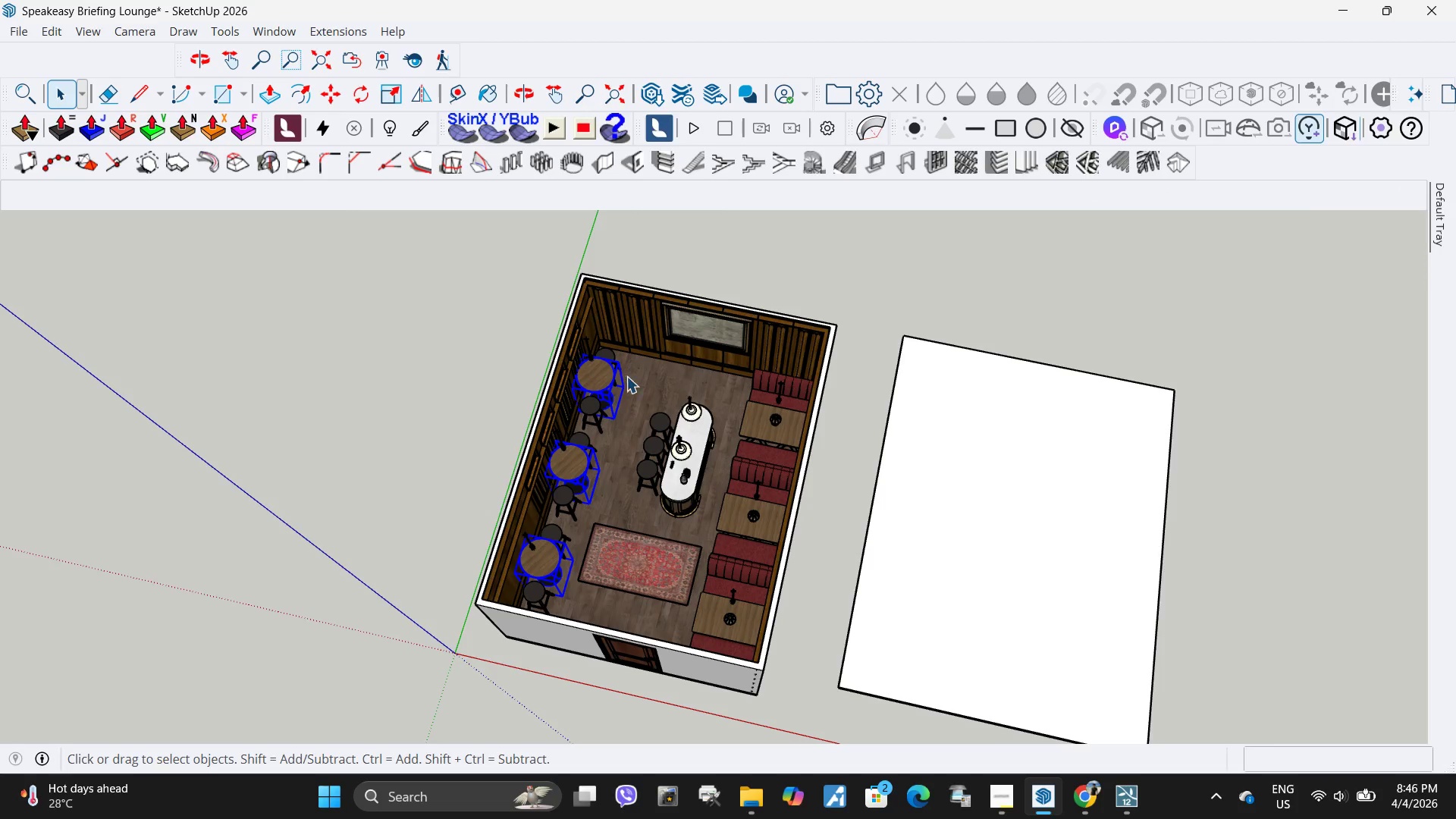 
right_click([604, 378])
 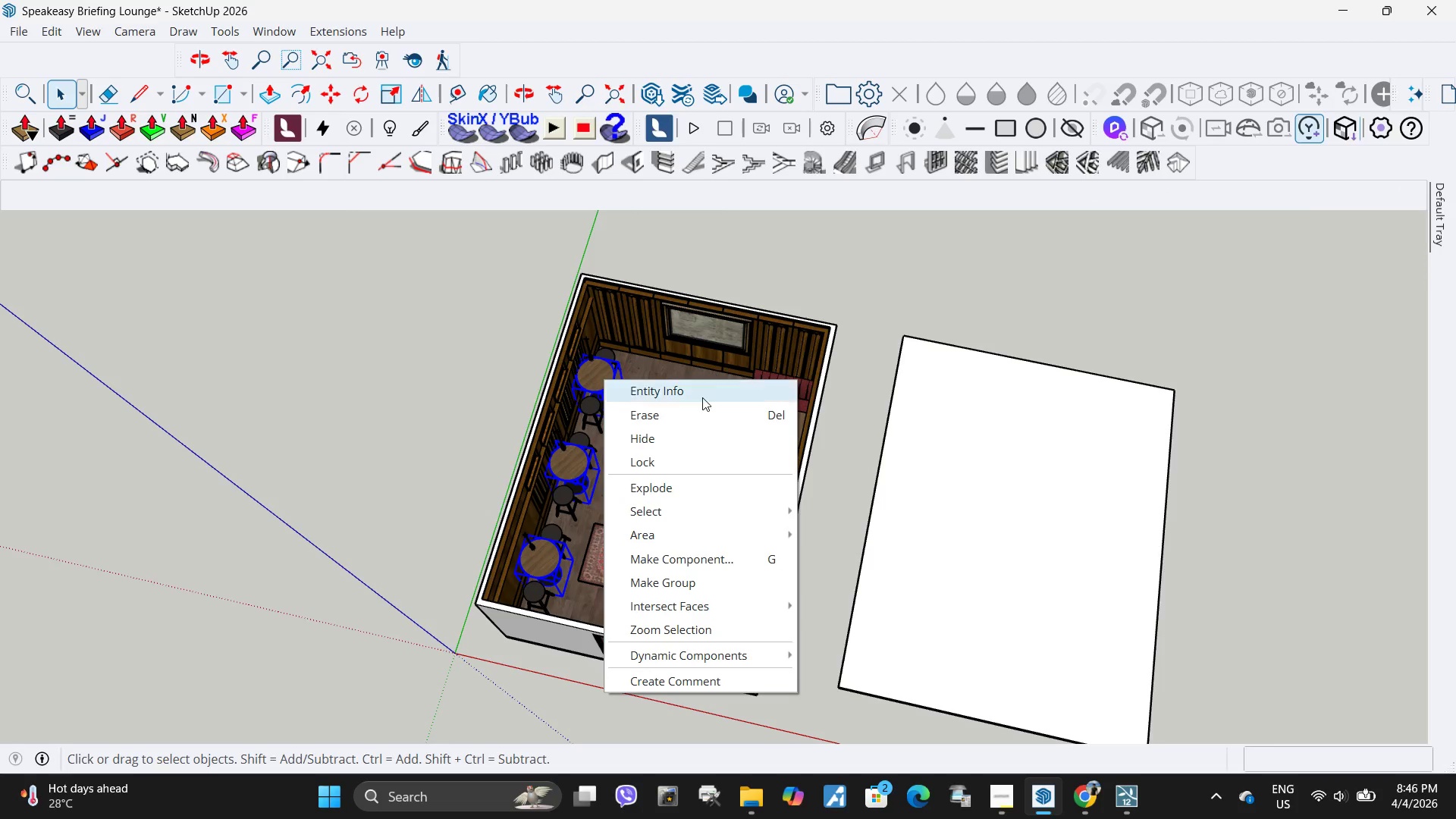 
left_click([700, 398])
 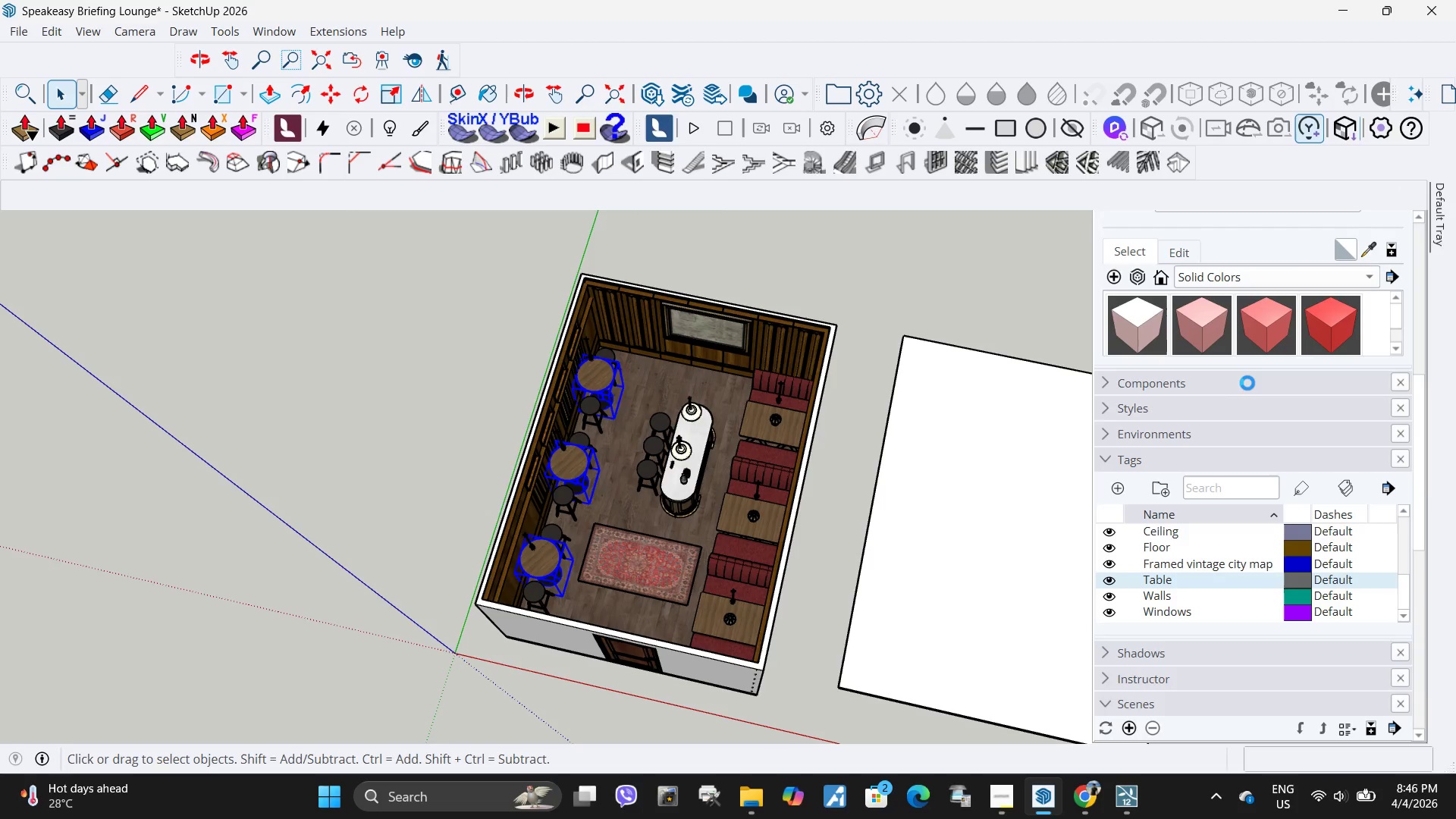 
scroll: coordinate [1242, 381], scroll_direction: up, amount: 5.0
 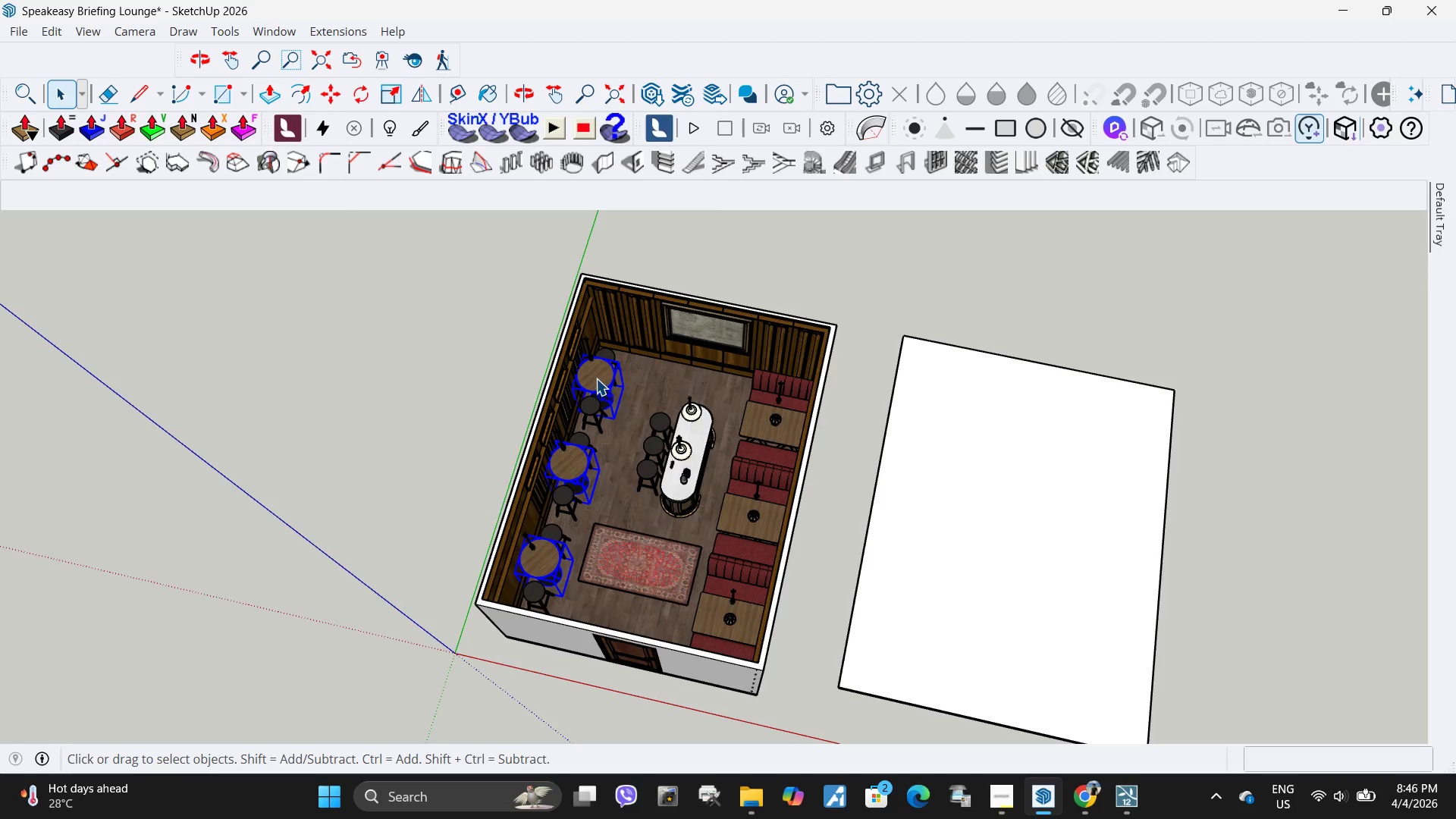 
left_click([642, 386])
 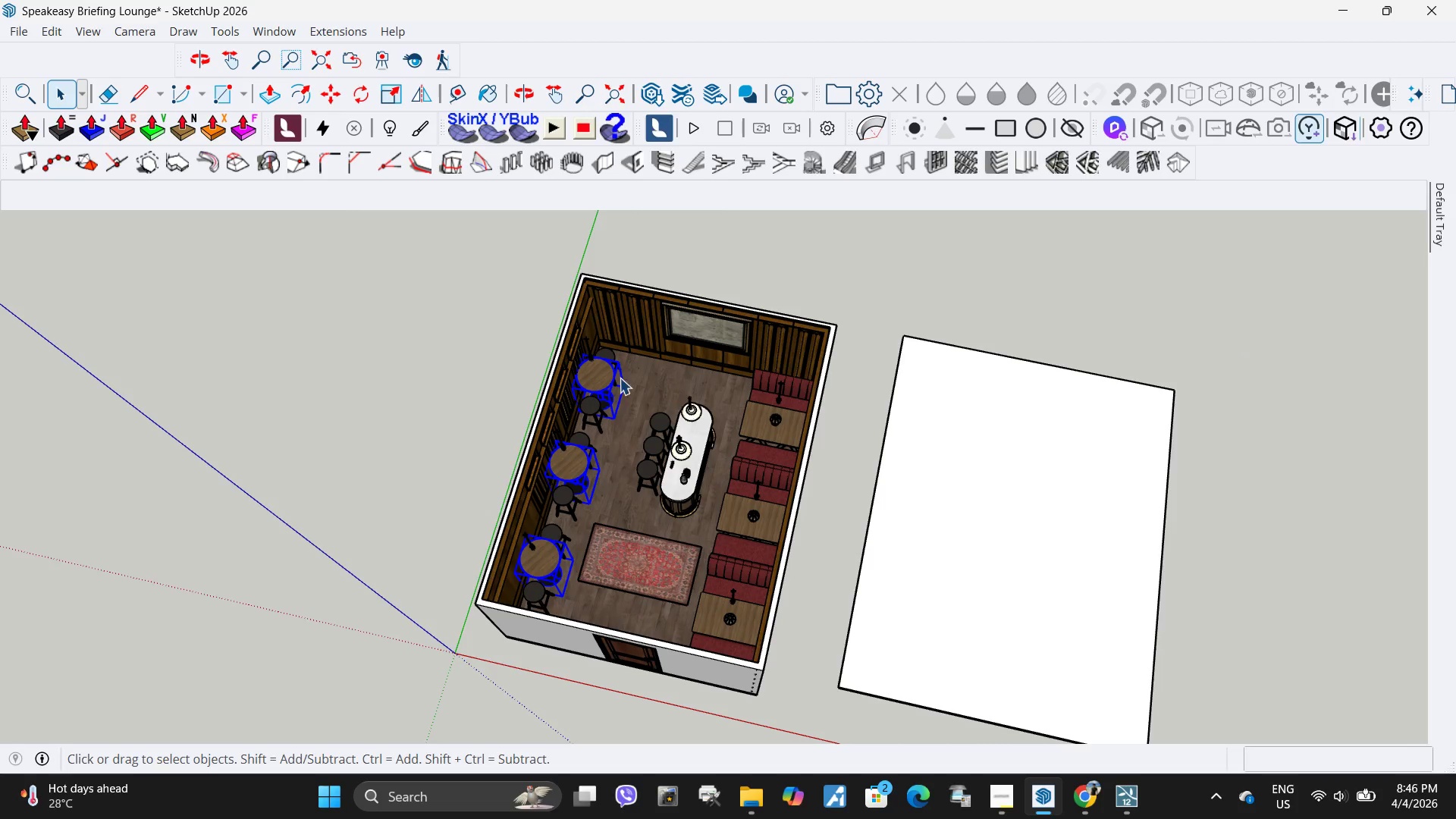 
left_click([658, 401])
 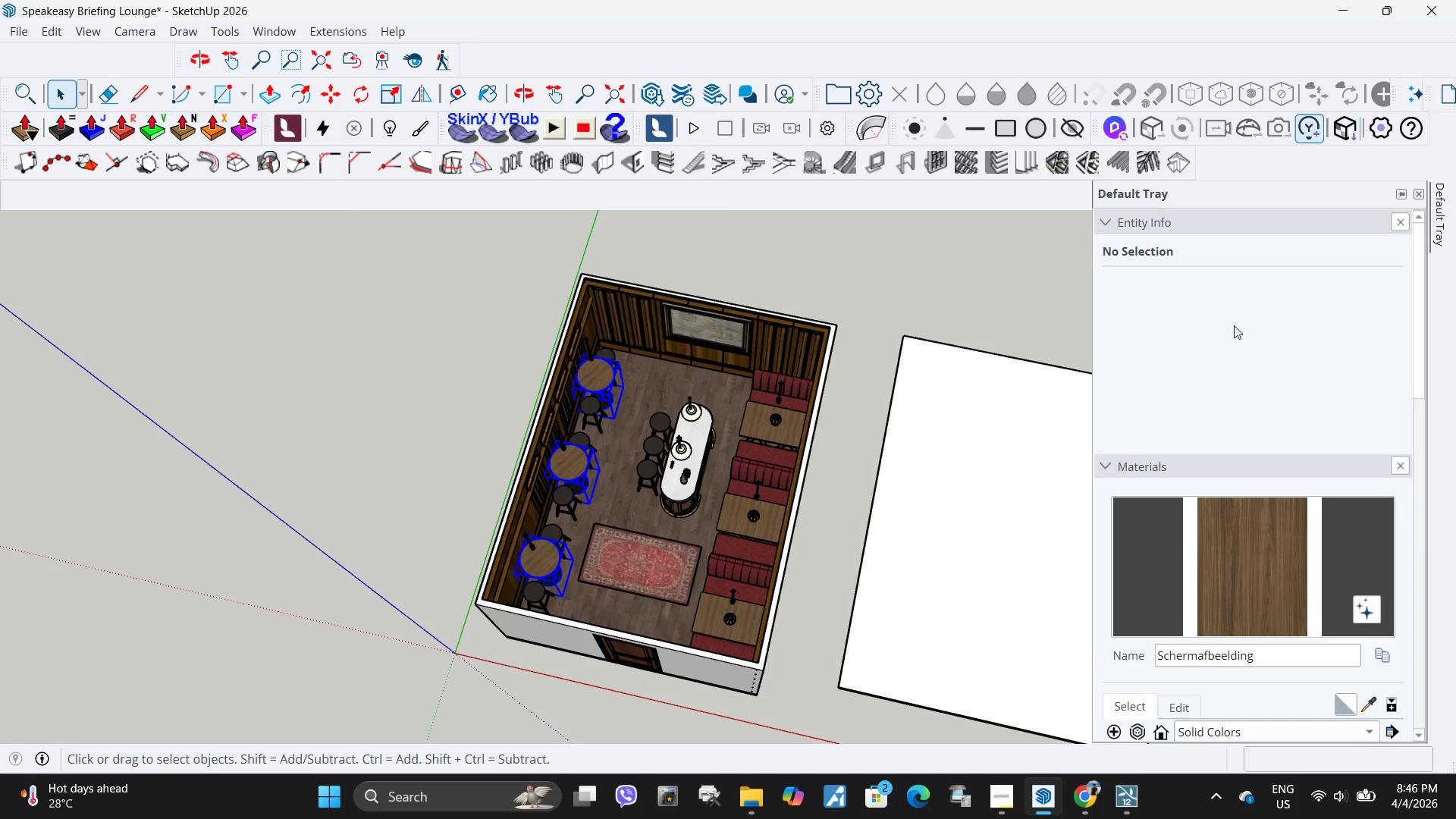 
scroll: coordinate [1227, 292], scroll_direction: up, amount: 1.0
 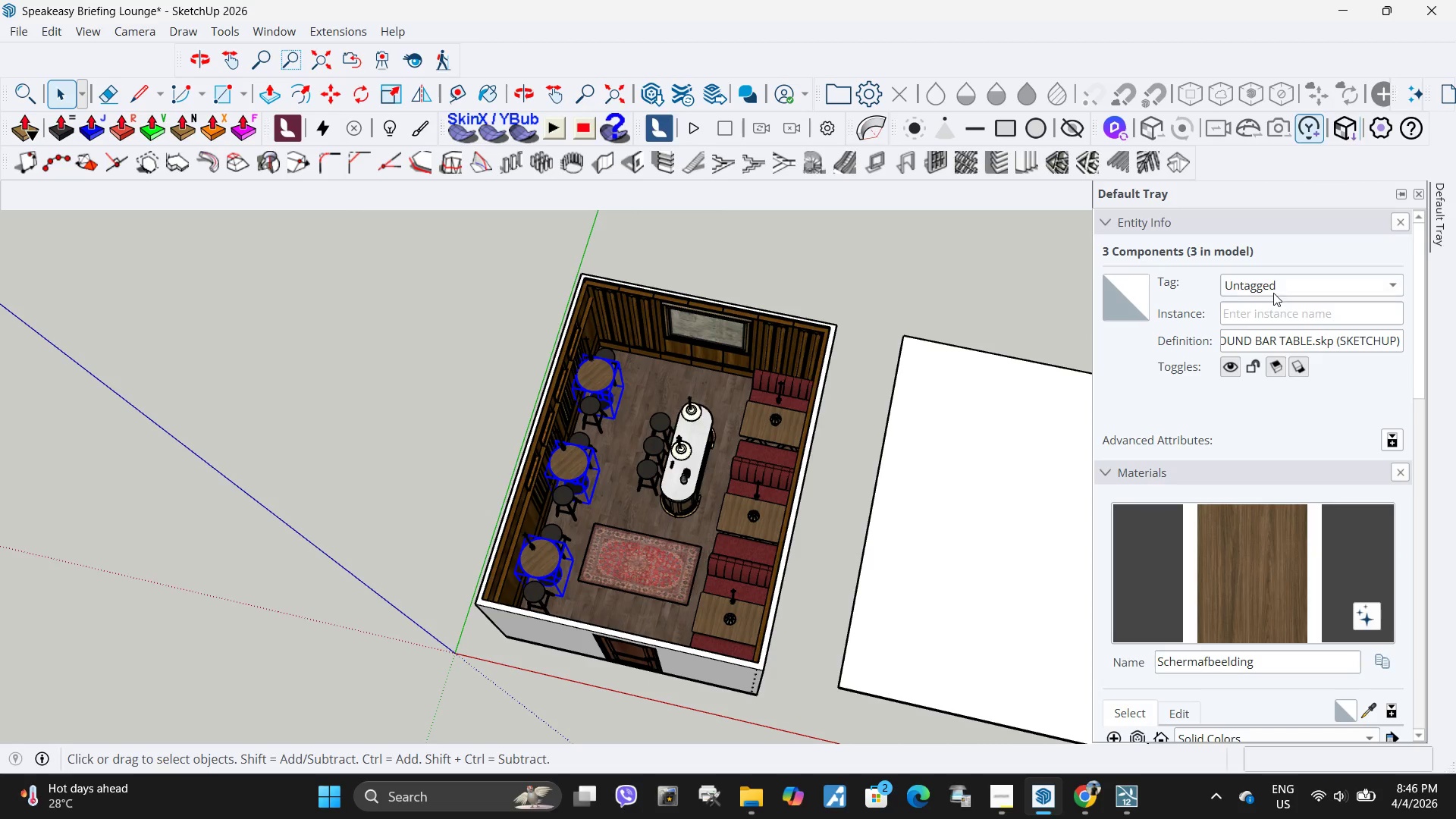 
left_click([1273, 293])
 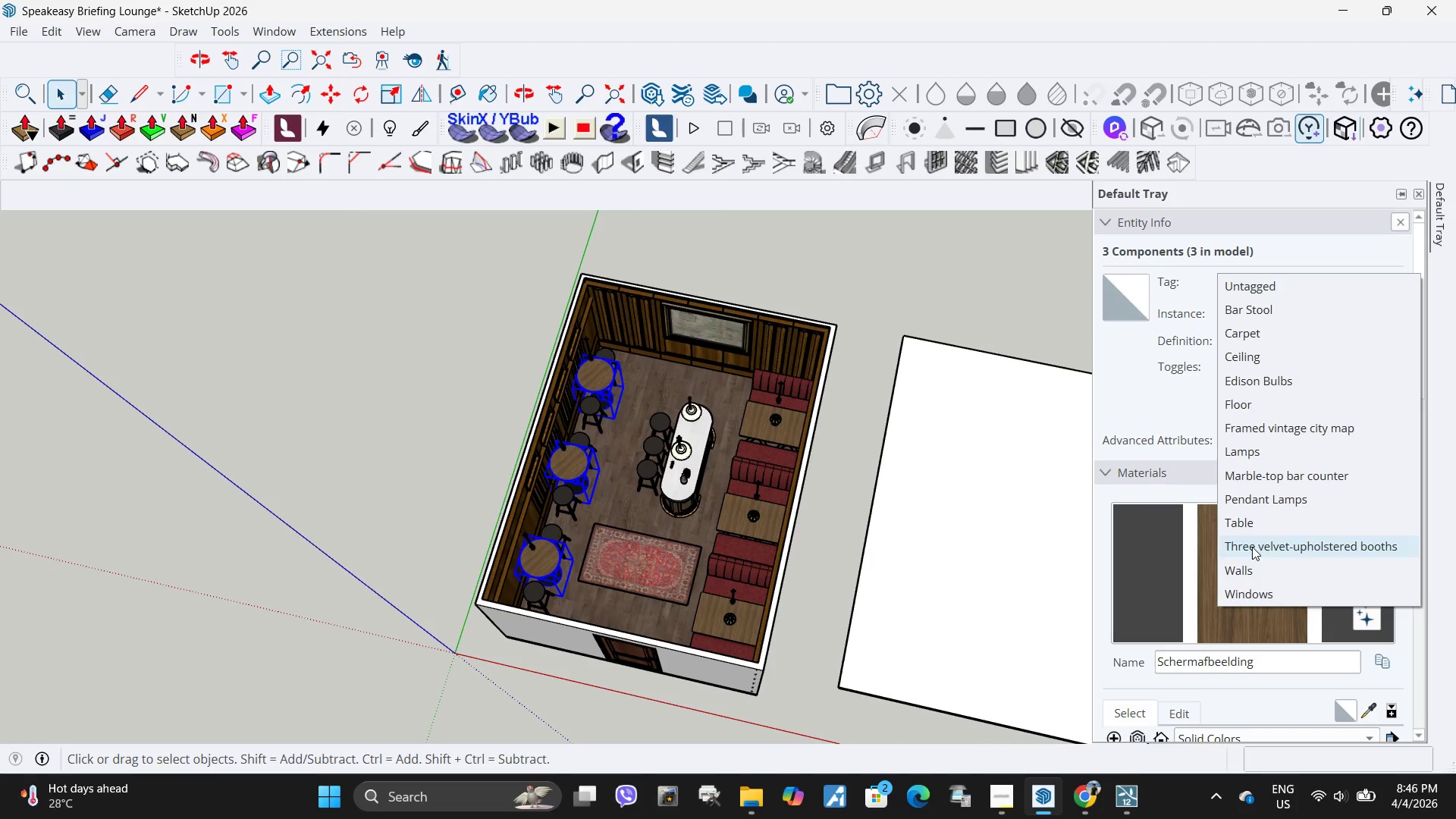 
left_click([1254, 525])
 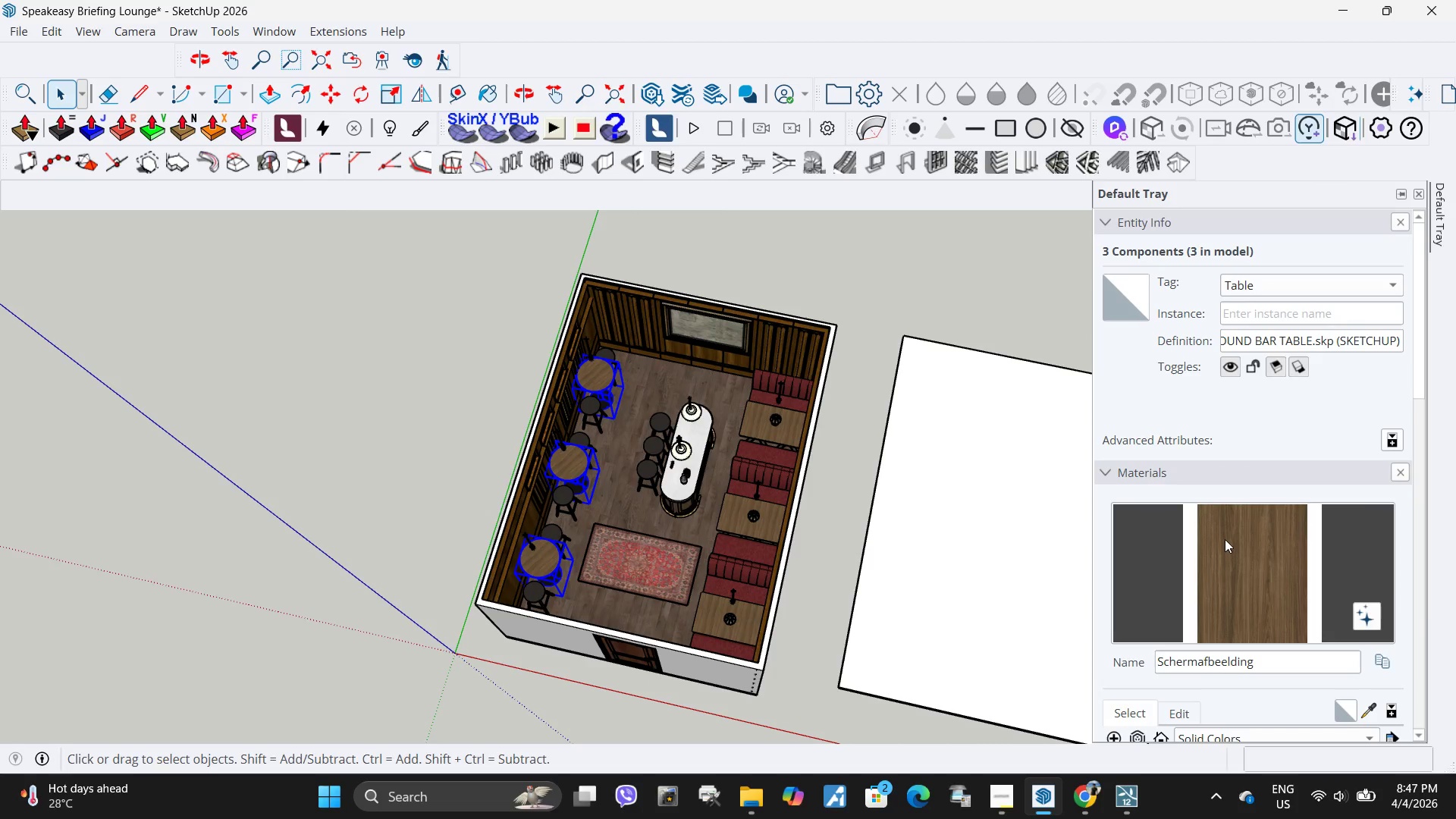 
scroll: coordinate [1188, 557], scroll_direction: down, amount: 9.0
 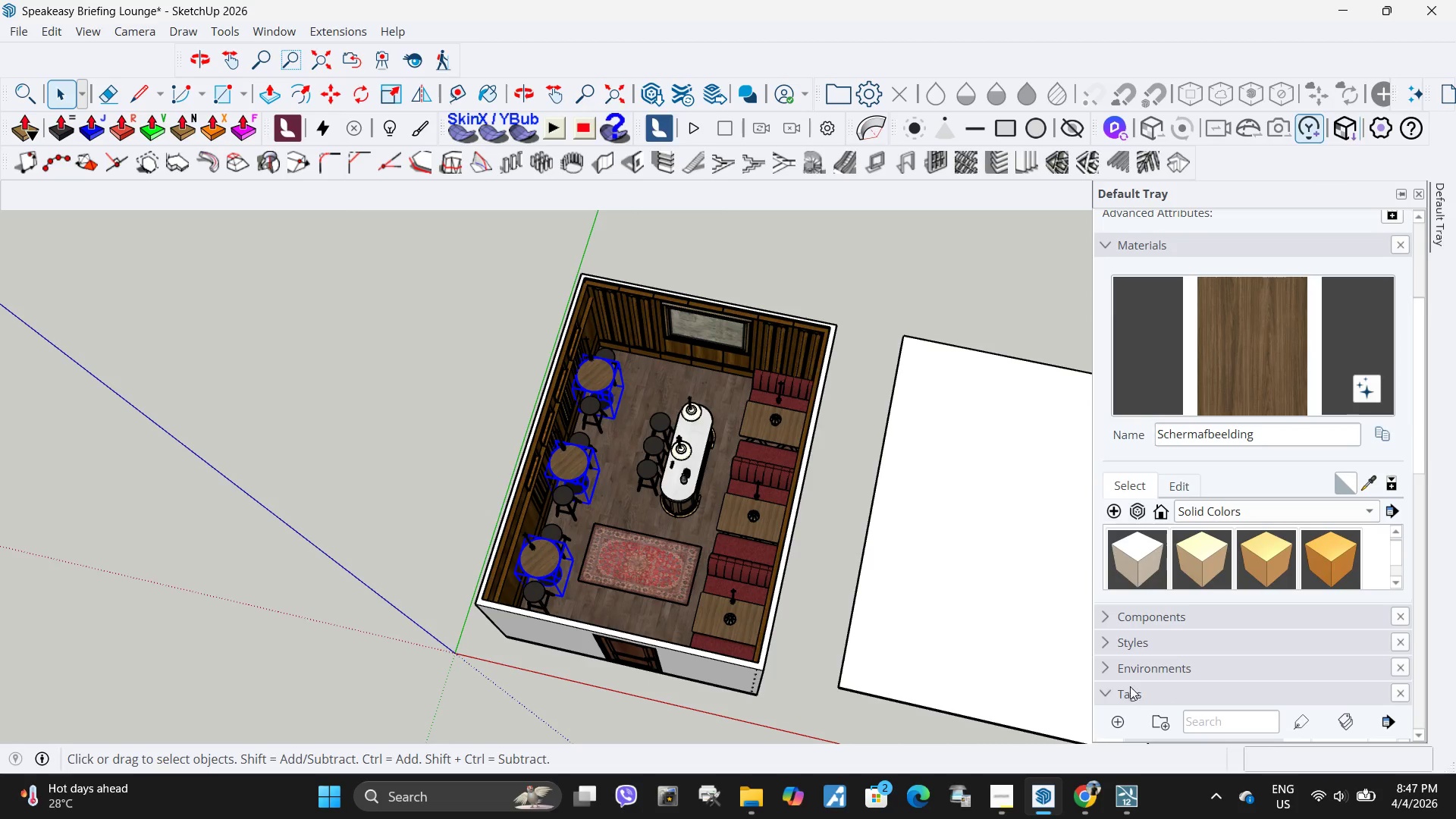 
left_click([1109, 700])
 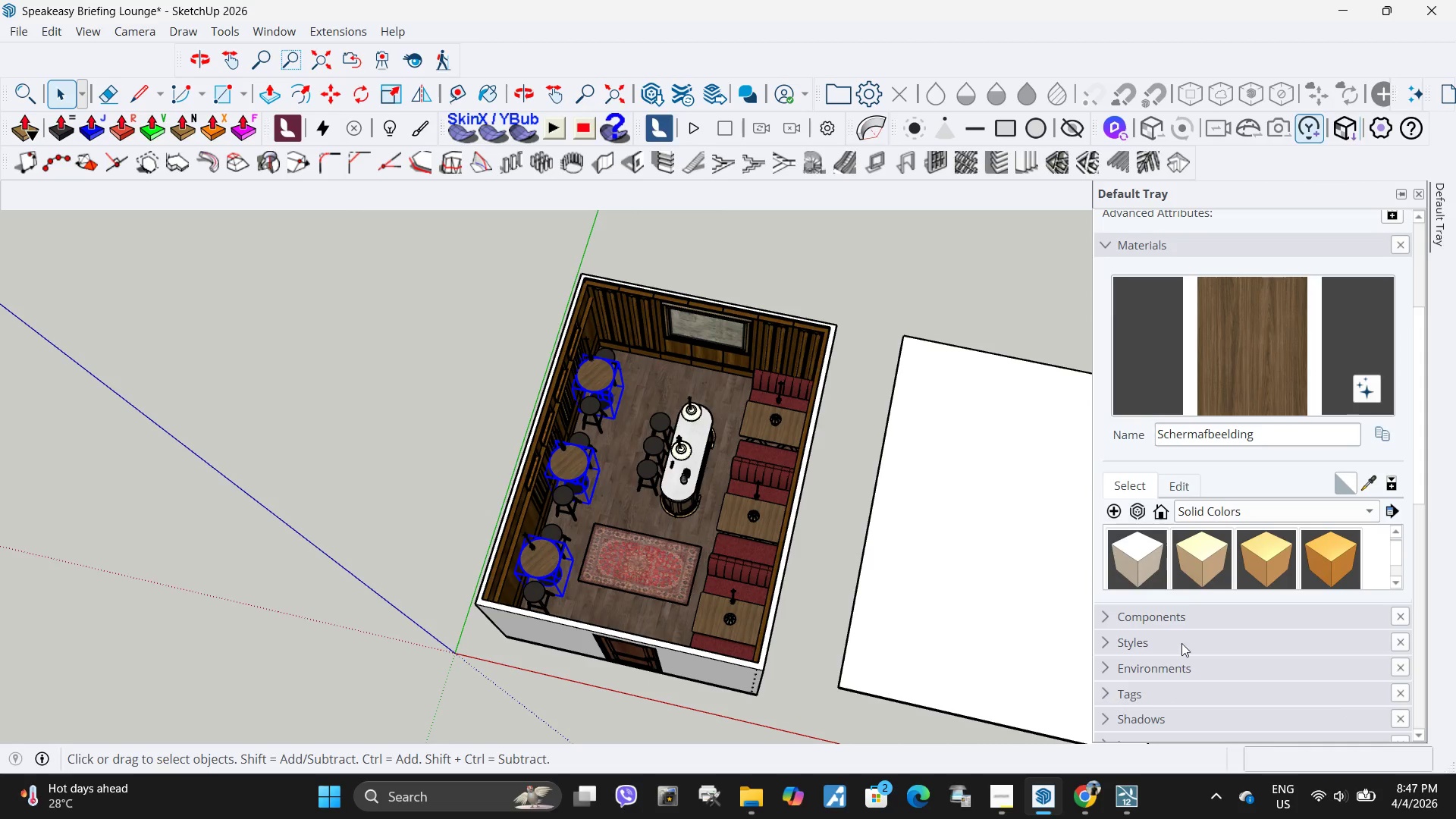 
scroll: coordinate [1179, 560], scroll_direction: down, amount: 7.0
 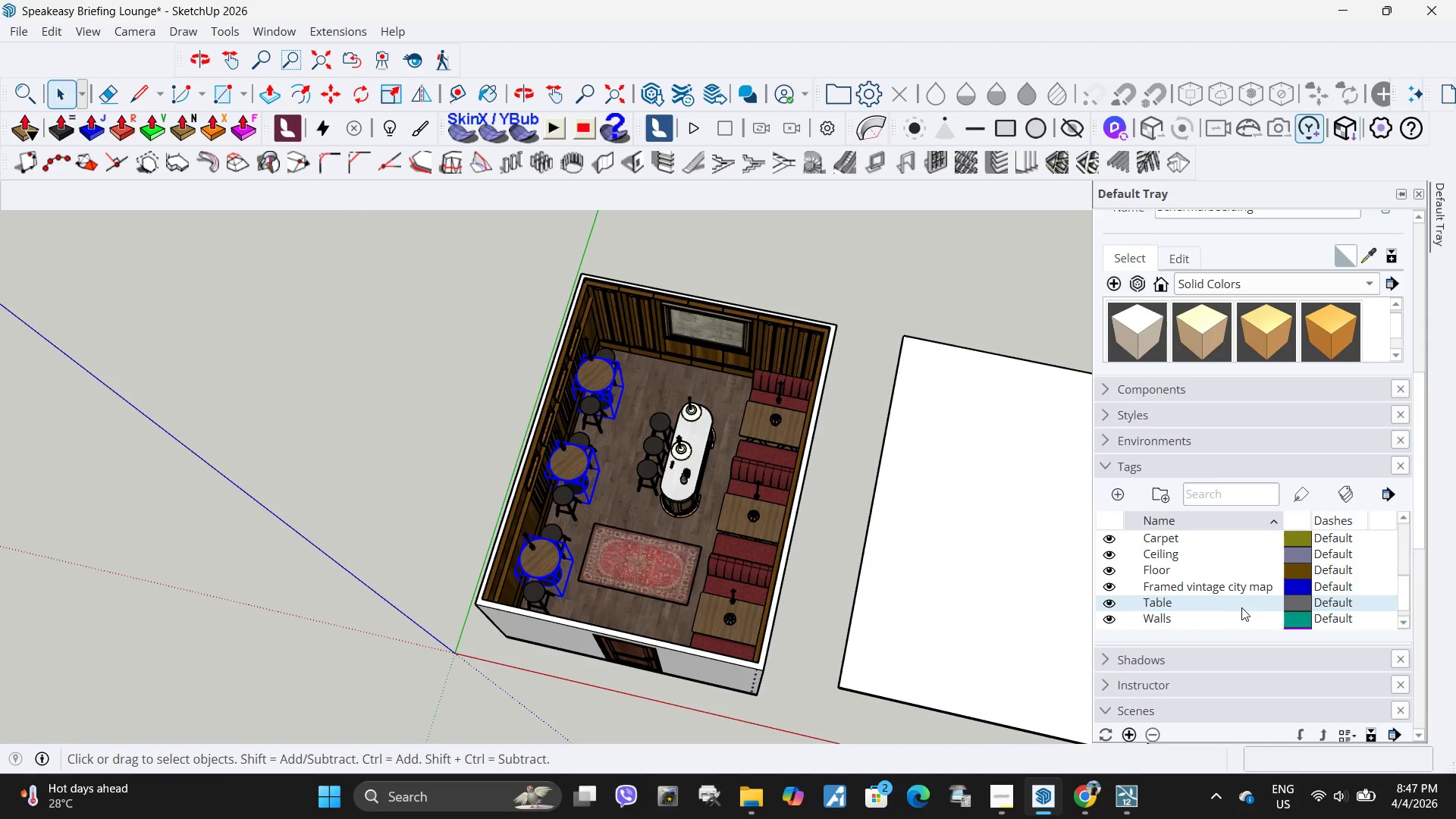 
right_click([1230, 605])
 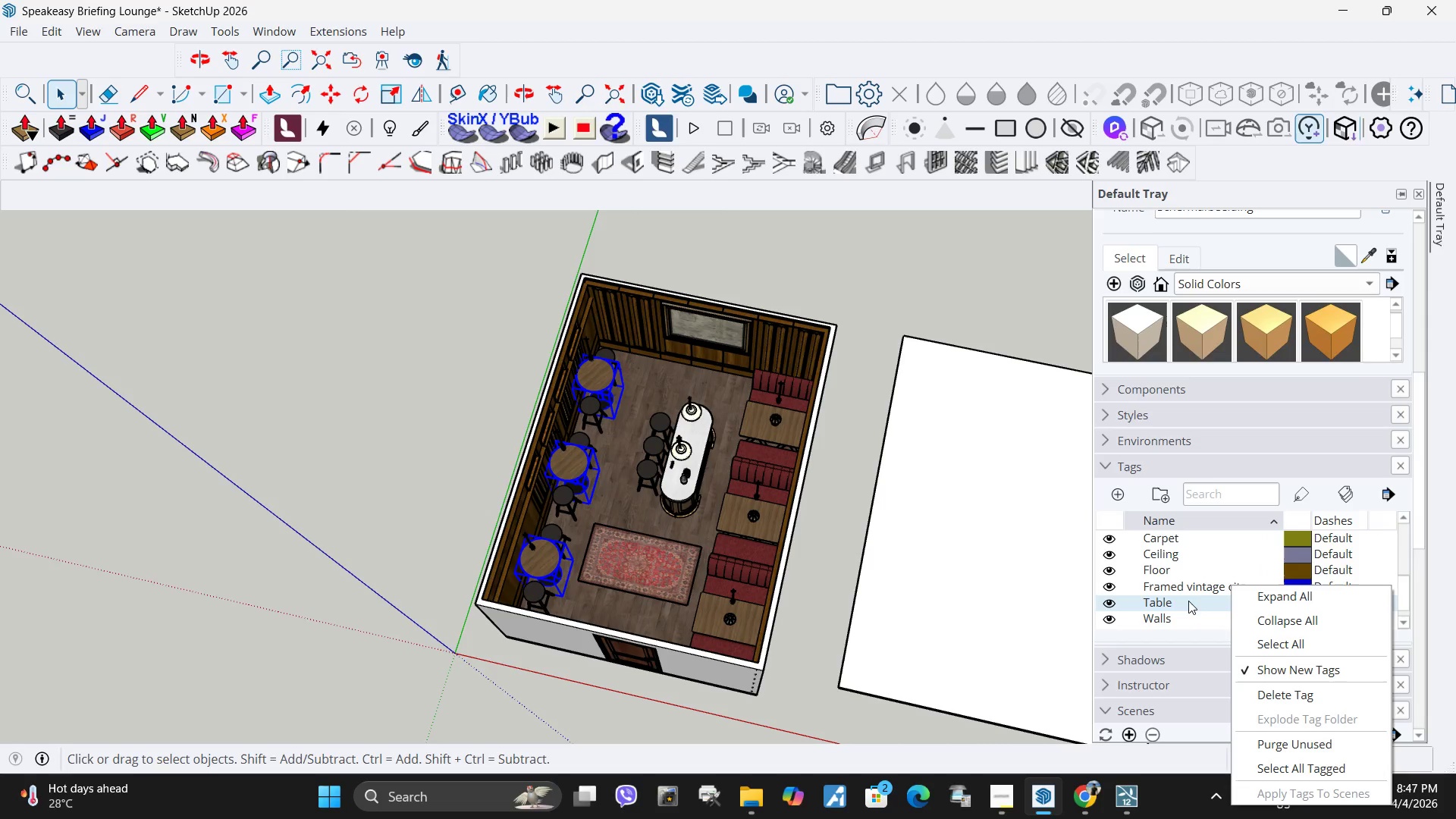 
wait(5.34)
 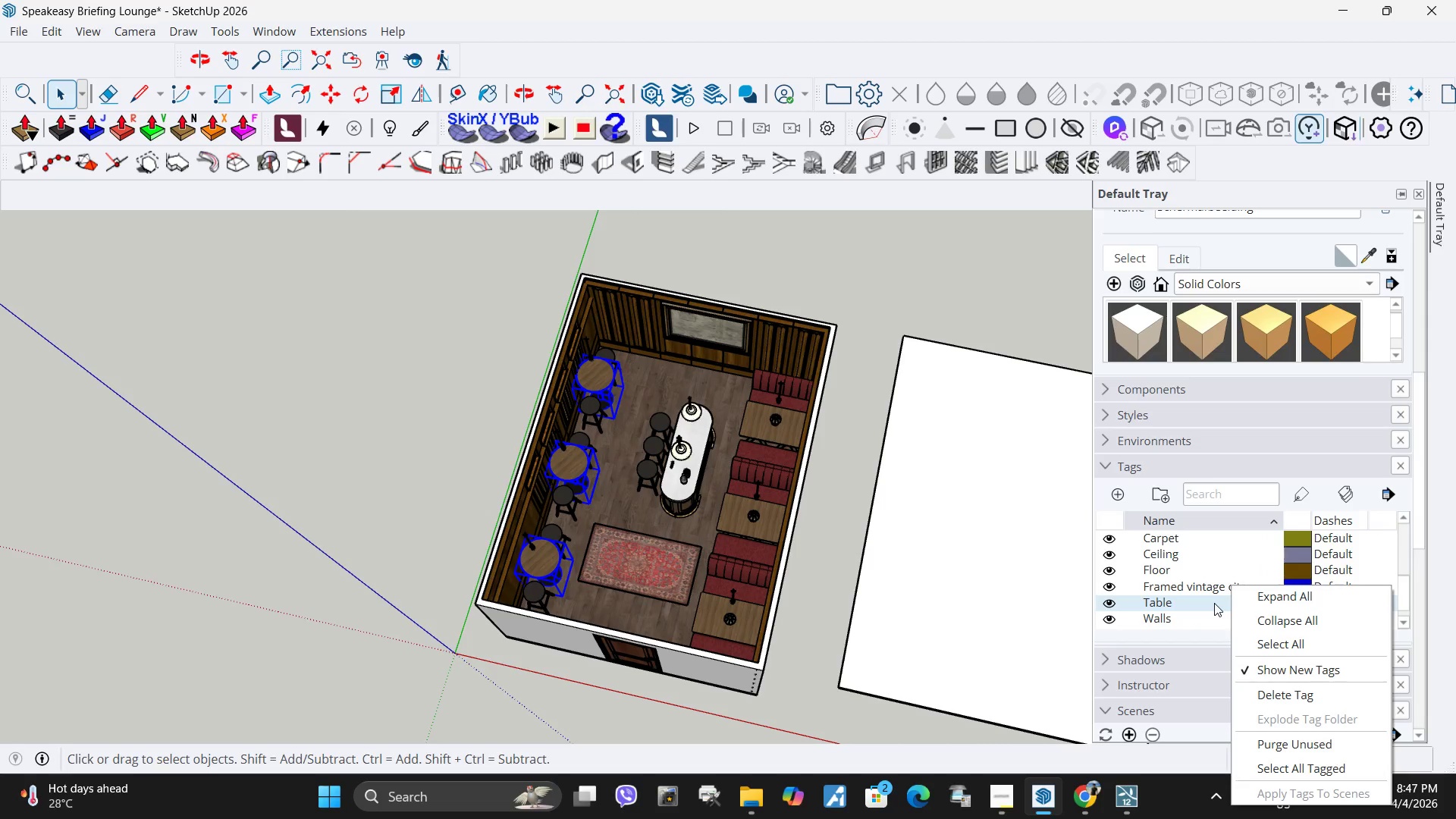 
left_click([1164, 574])
 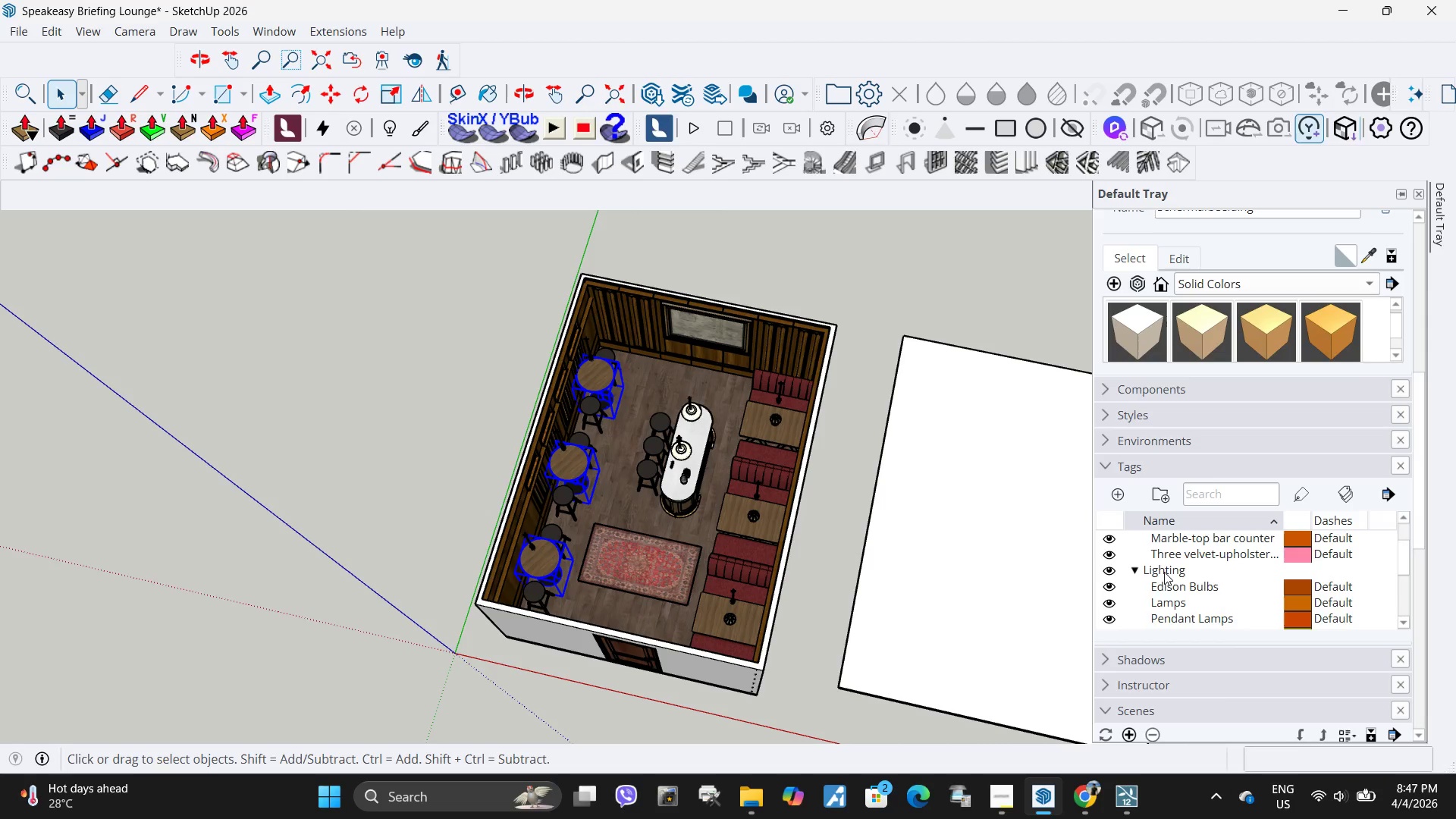 
scroll: coordinate [1167, 568], scroll_direction: up, amount: 8.0
 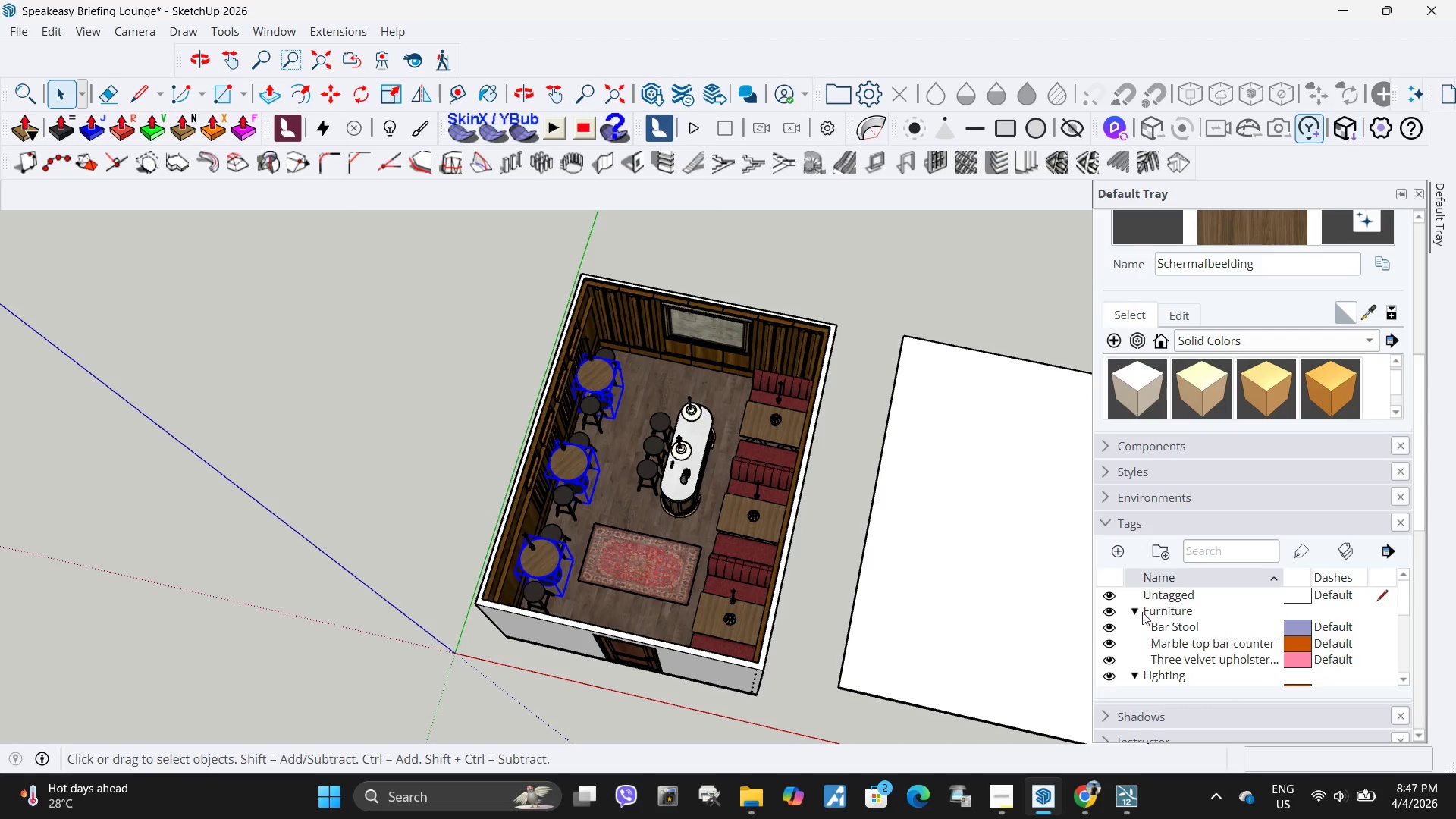 
left_click([1142, 612])
 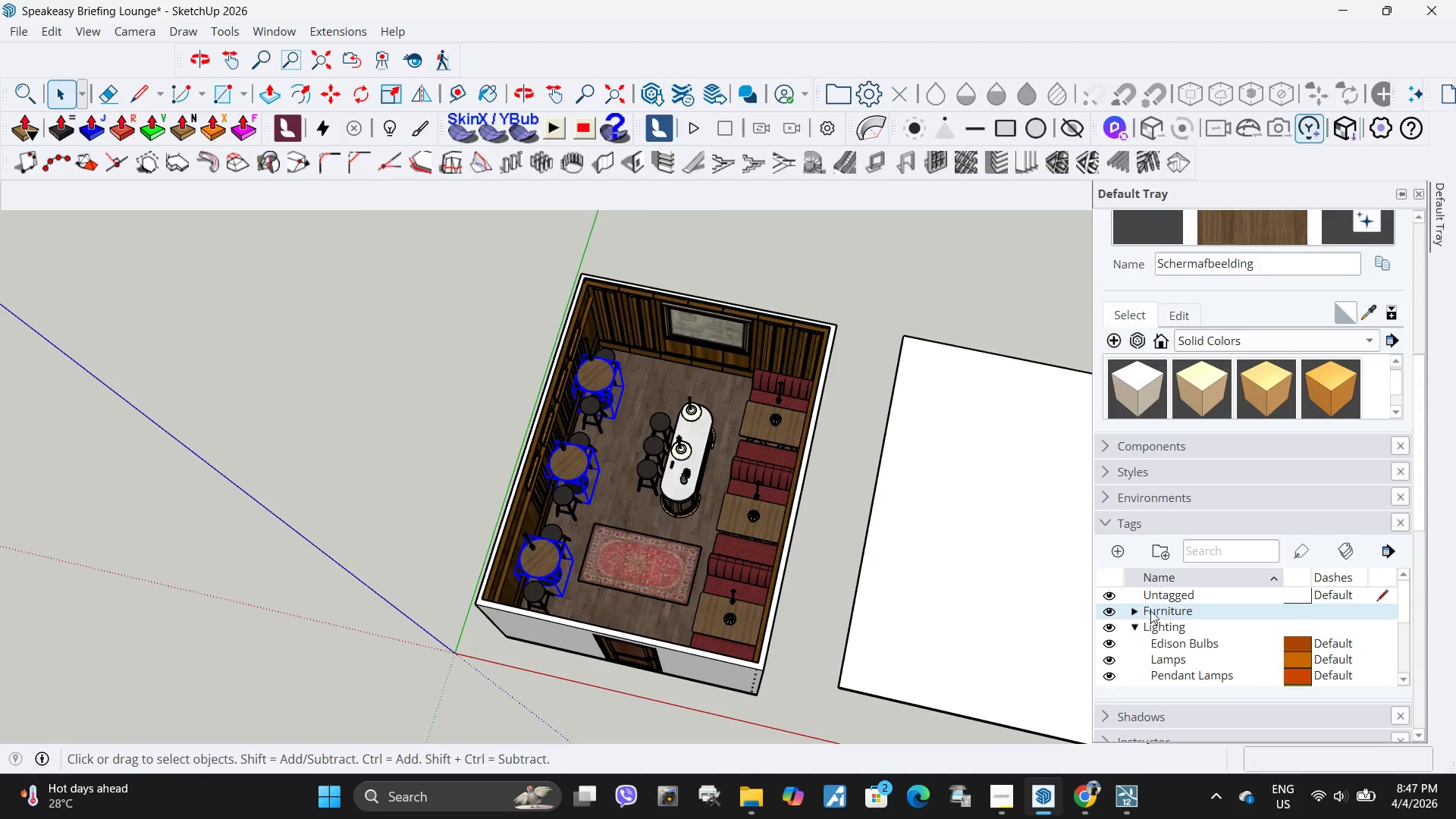 
right_click([1152, 610])
 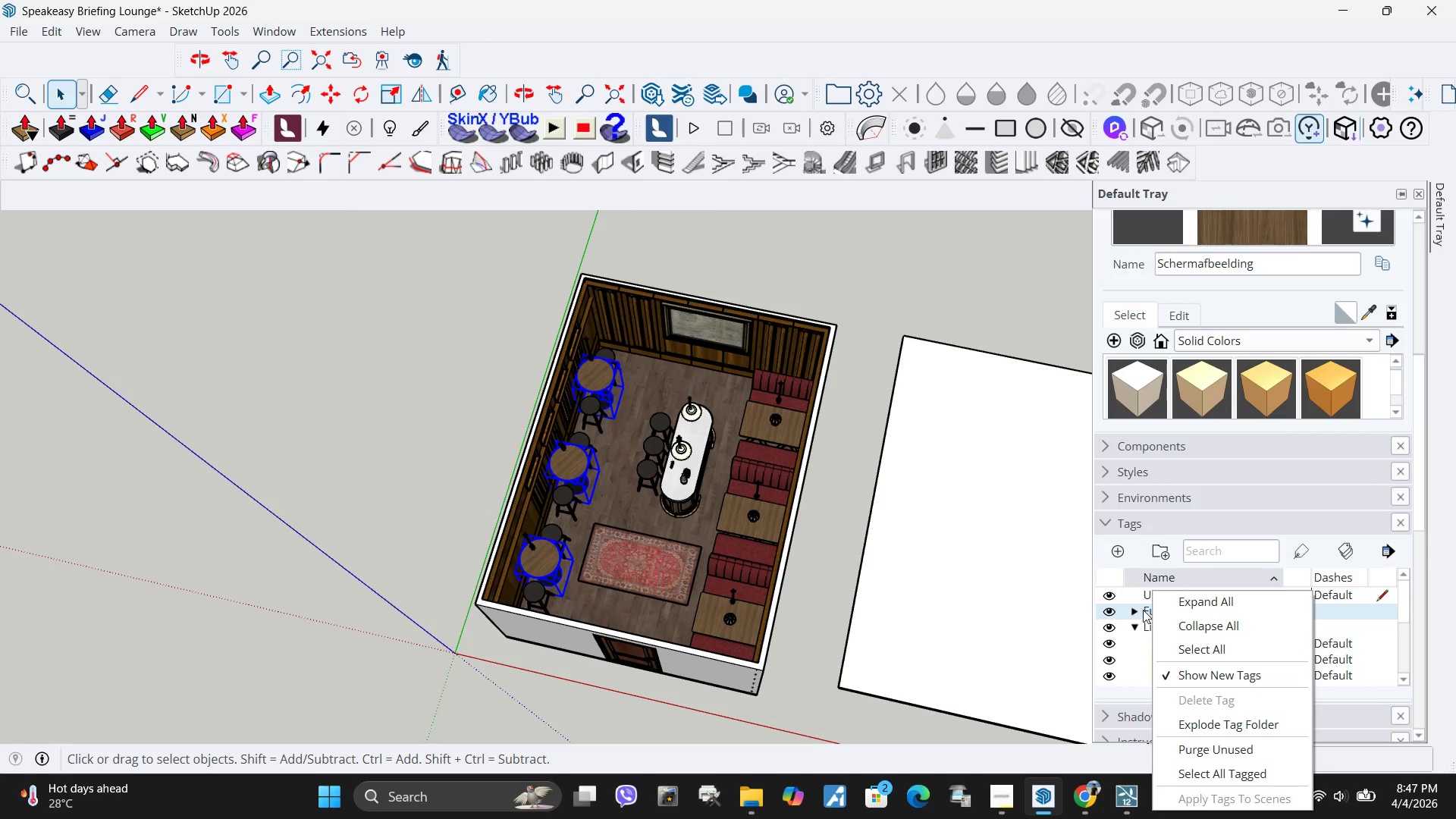 
left_click([1143, 610])
 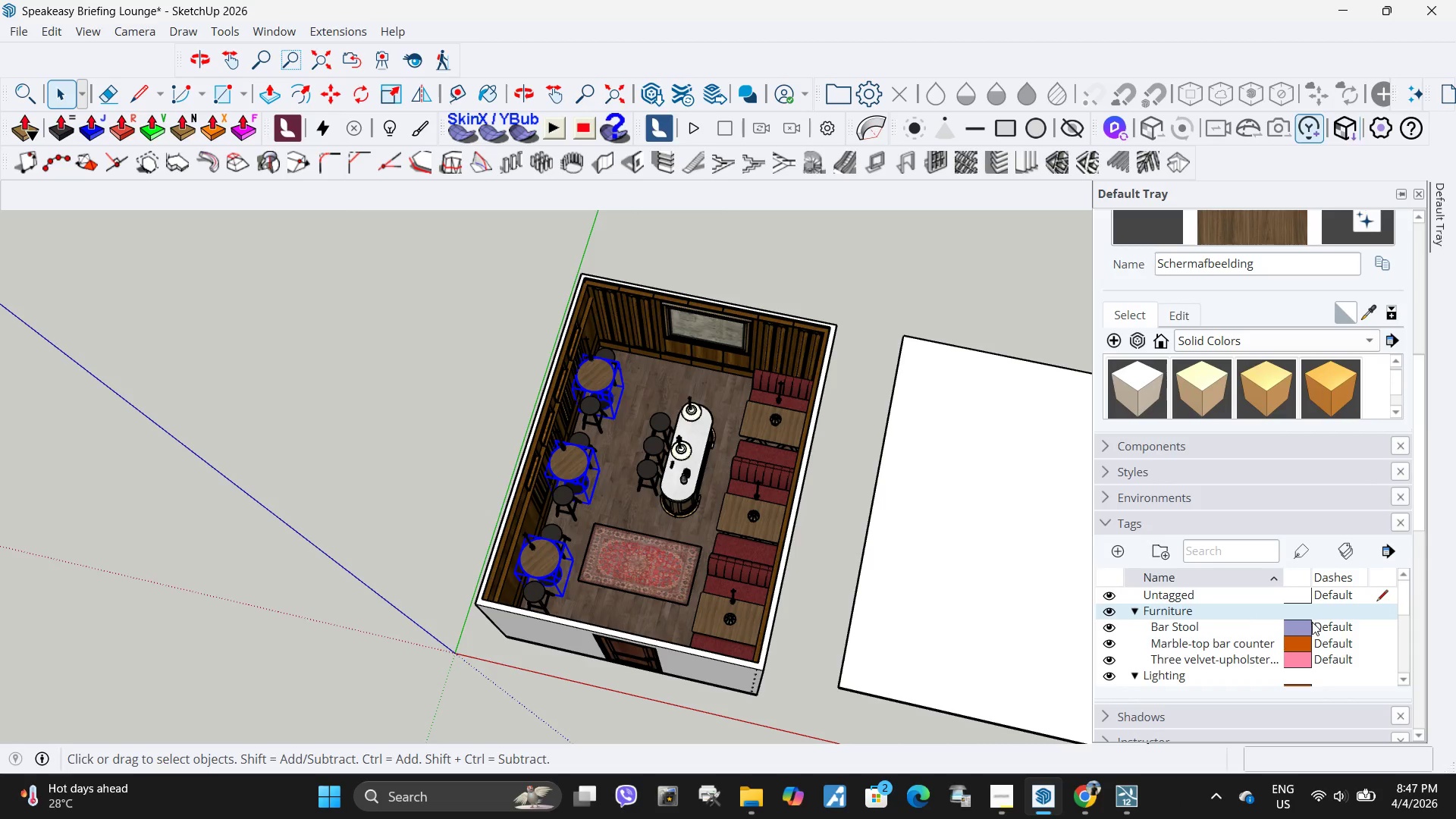 
scroll: coordinate [1175, 616], scroll_direction: down, amount: 5.0
 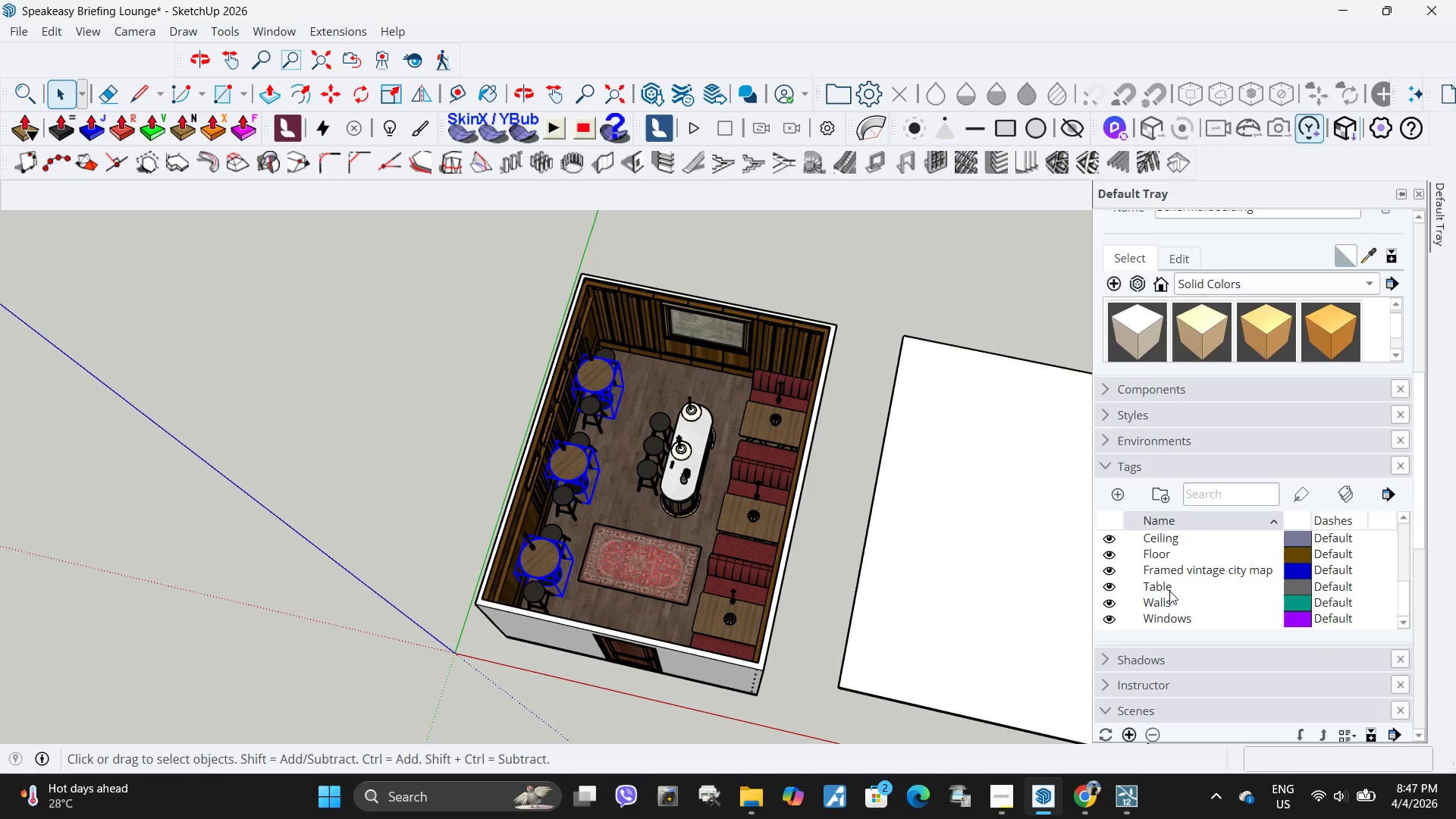 
scroll: coordinate [1172, 585], scroll_direction: up, amount: 3.0
 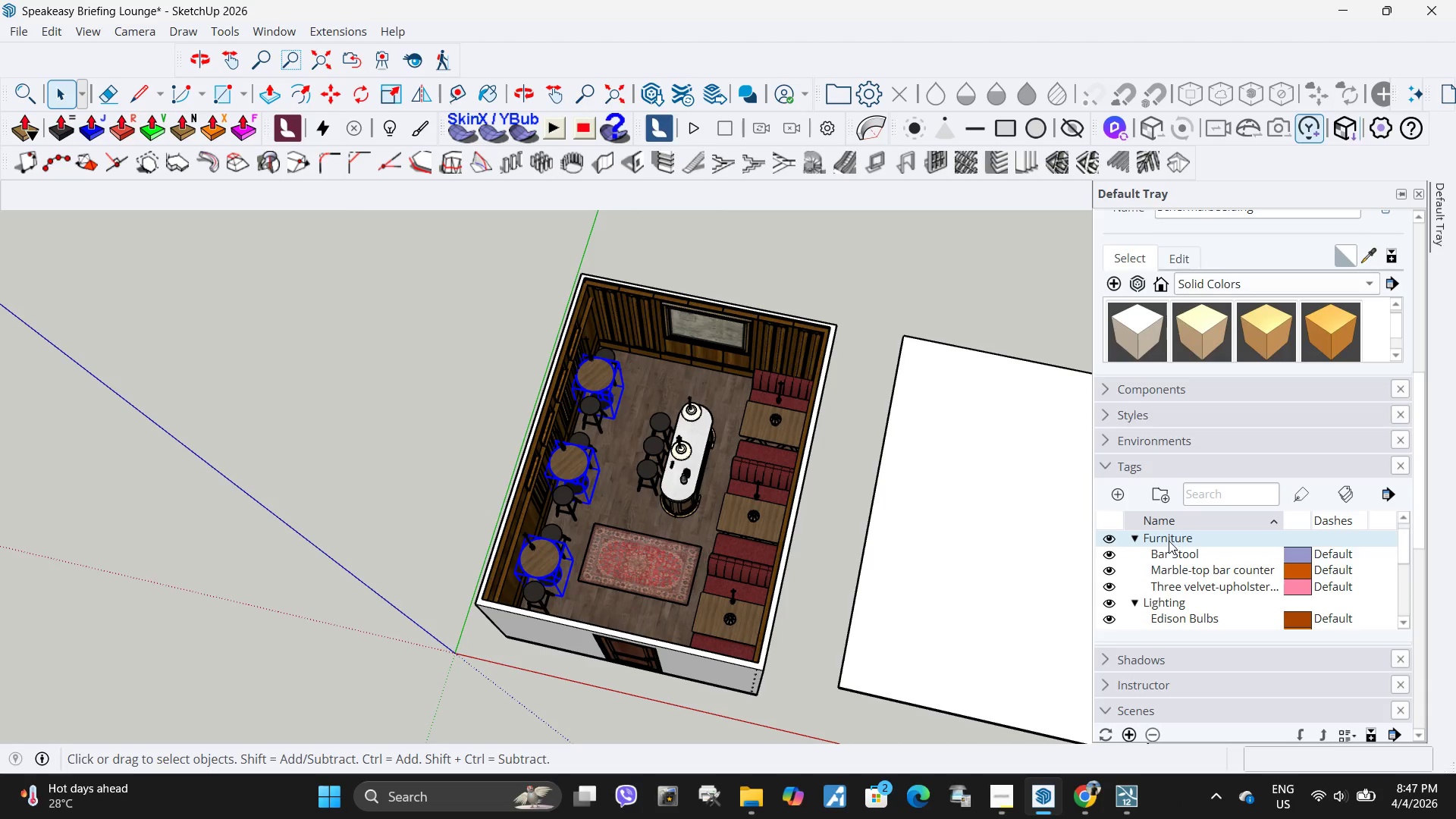 
right_click([1169, 541])
 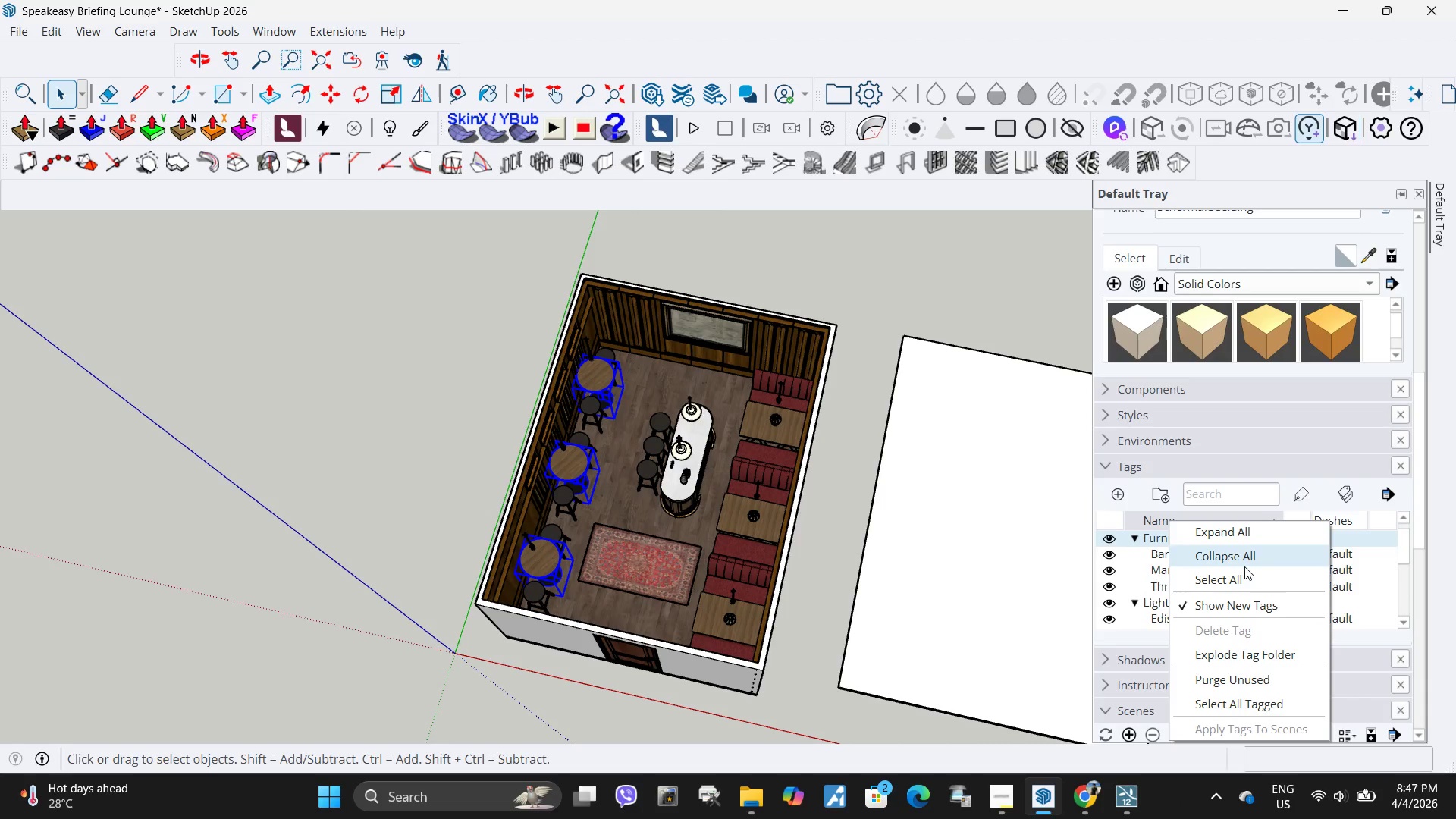 
left_click([1247, 554])
 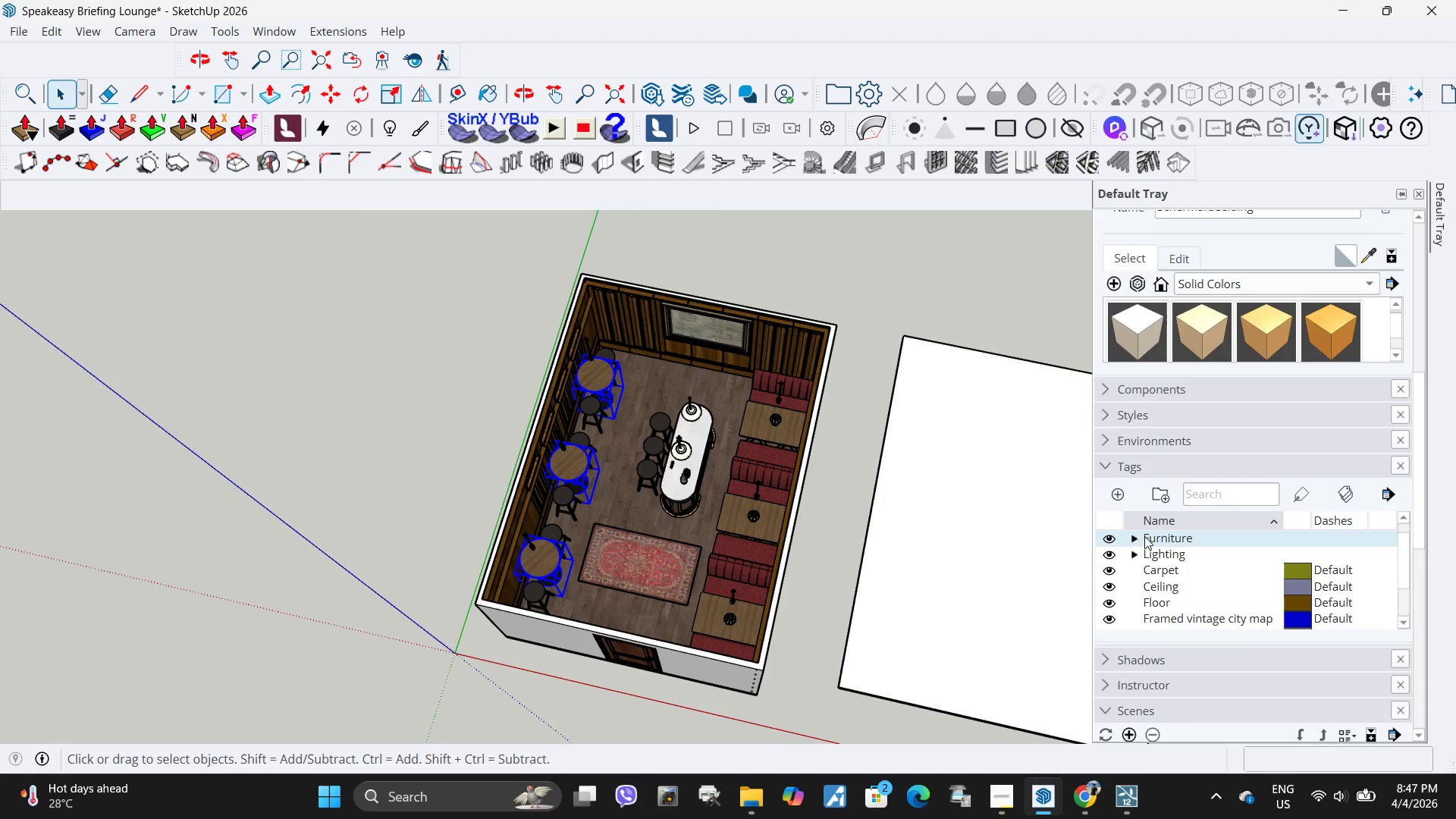 
left_click([1134, 535])
 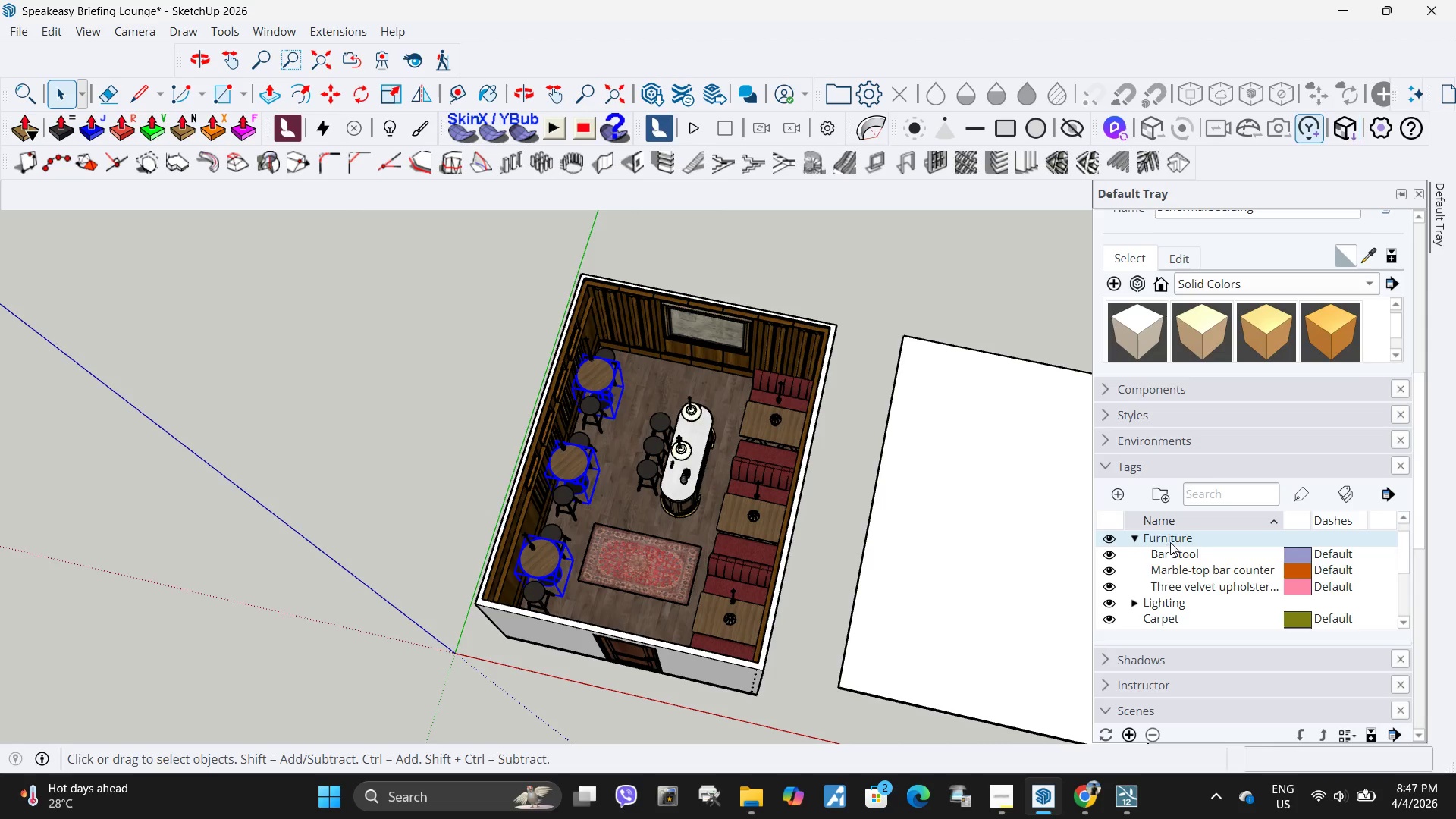 
right_click([1170, 541])
 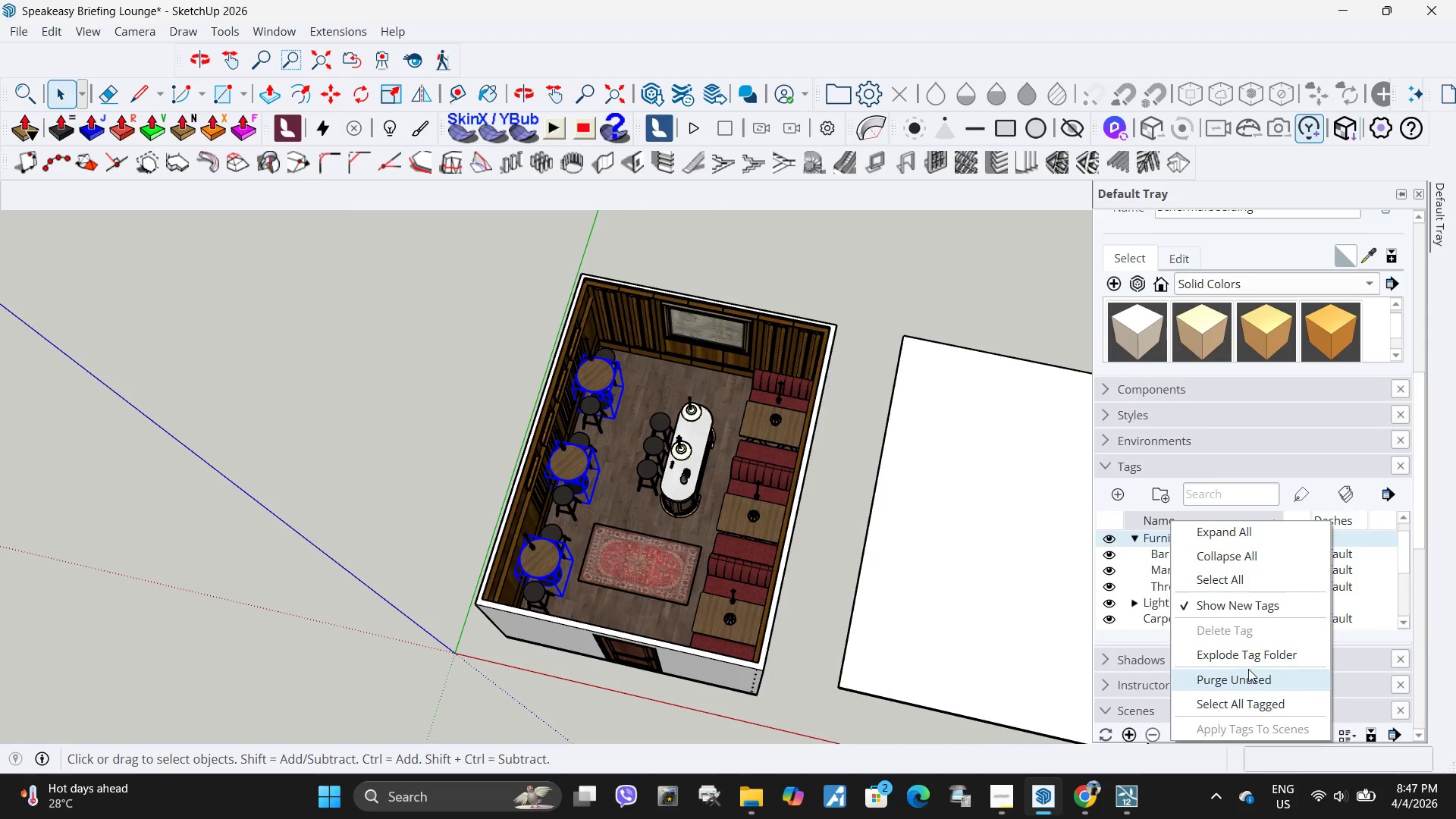 
left_click([1248, 657])
 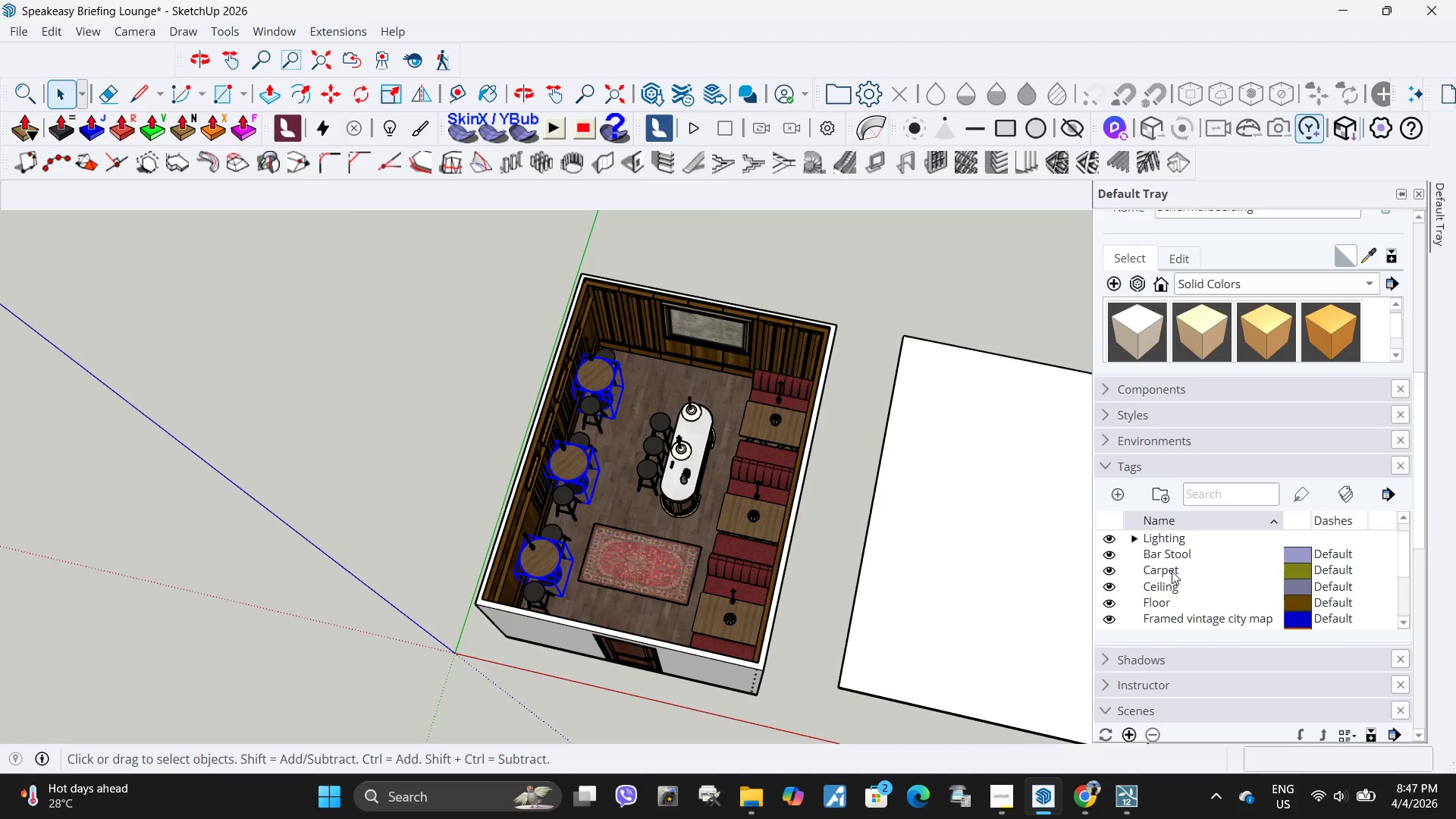 
scroll: coordinate [1172, 571], scroll_direction: up, amount: 2.0
 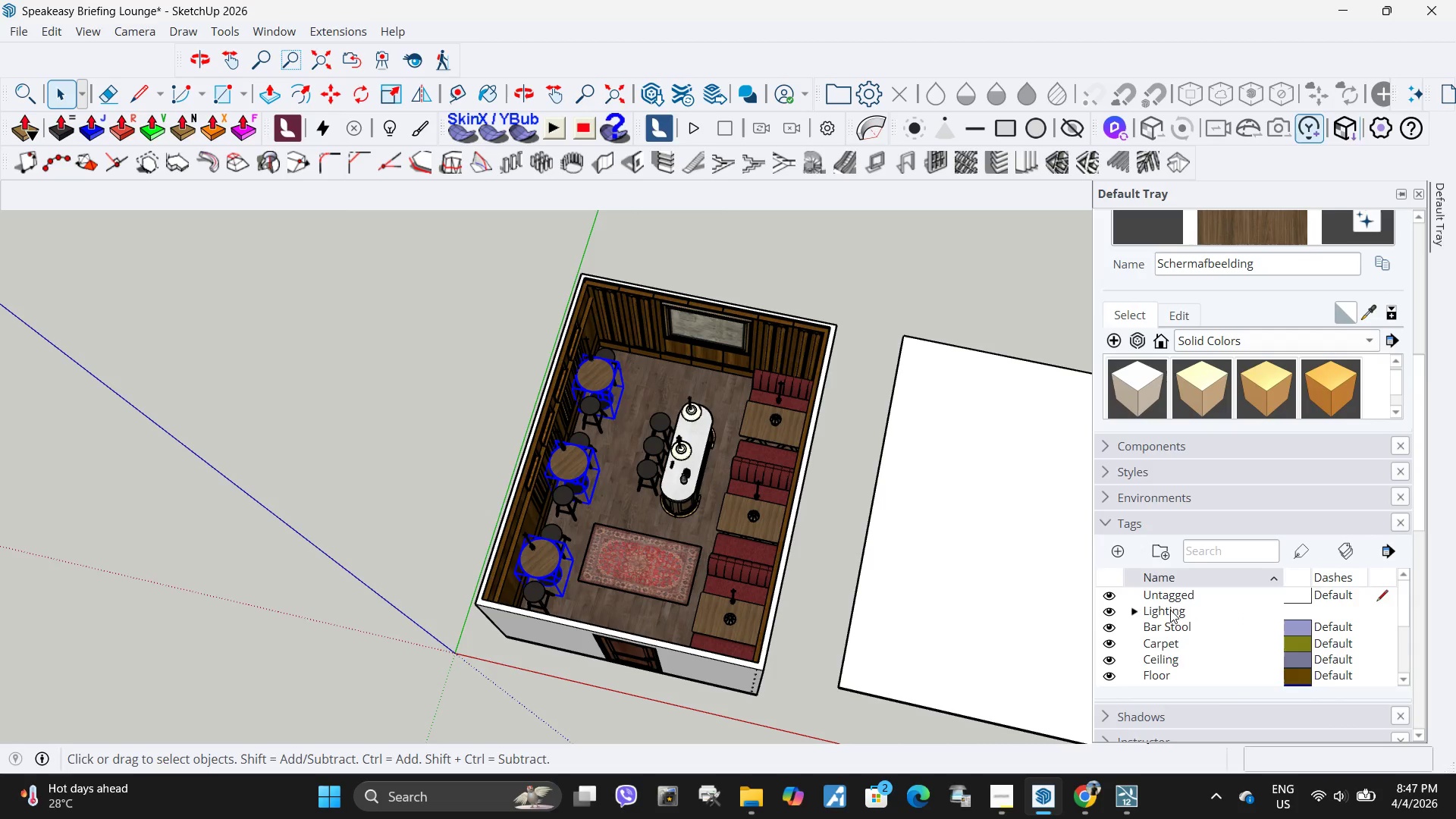 
scroll: coordinate [1173, 624], scroll_direction: down, amount: 3.0
 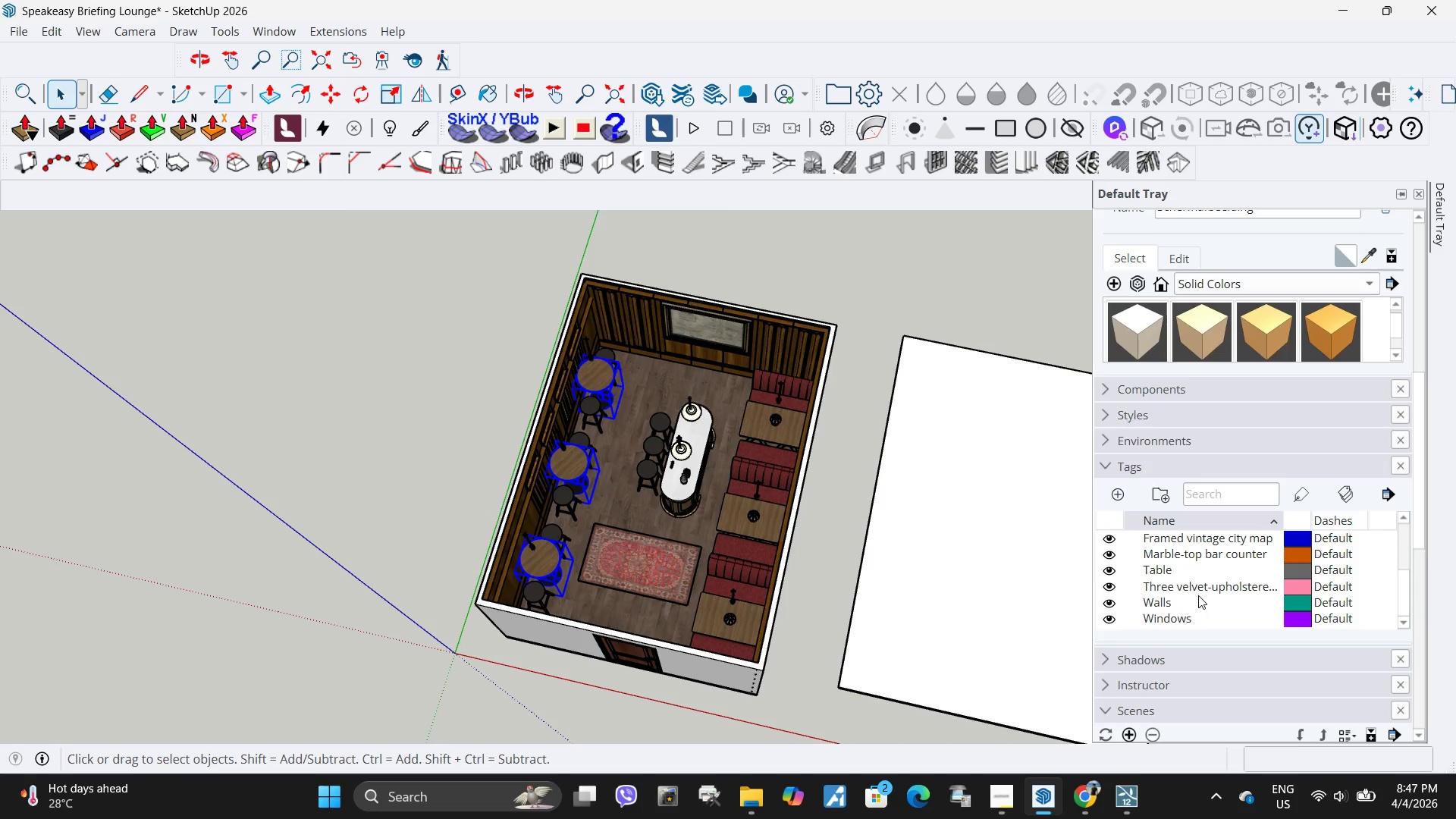 
hold_key(key=ControlLeft, duration=0.56)
left_click([1207, 587])
 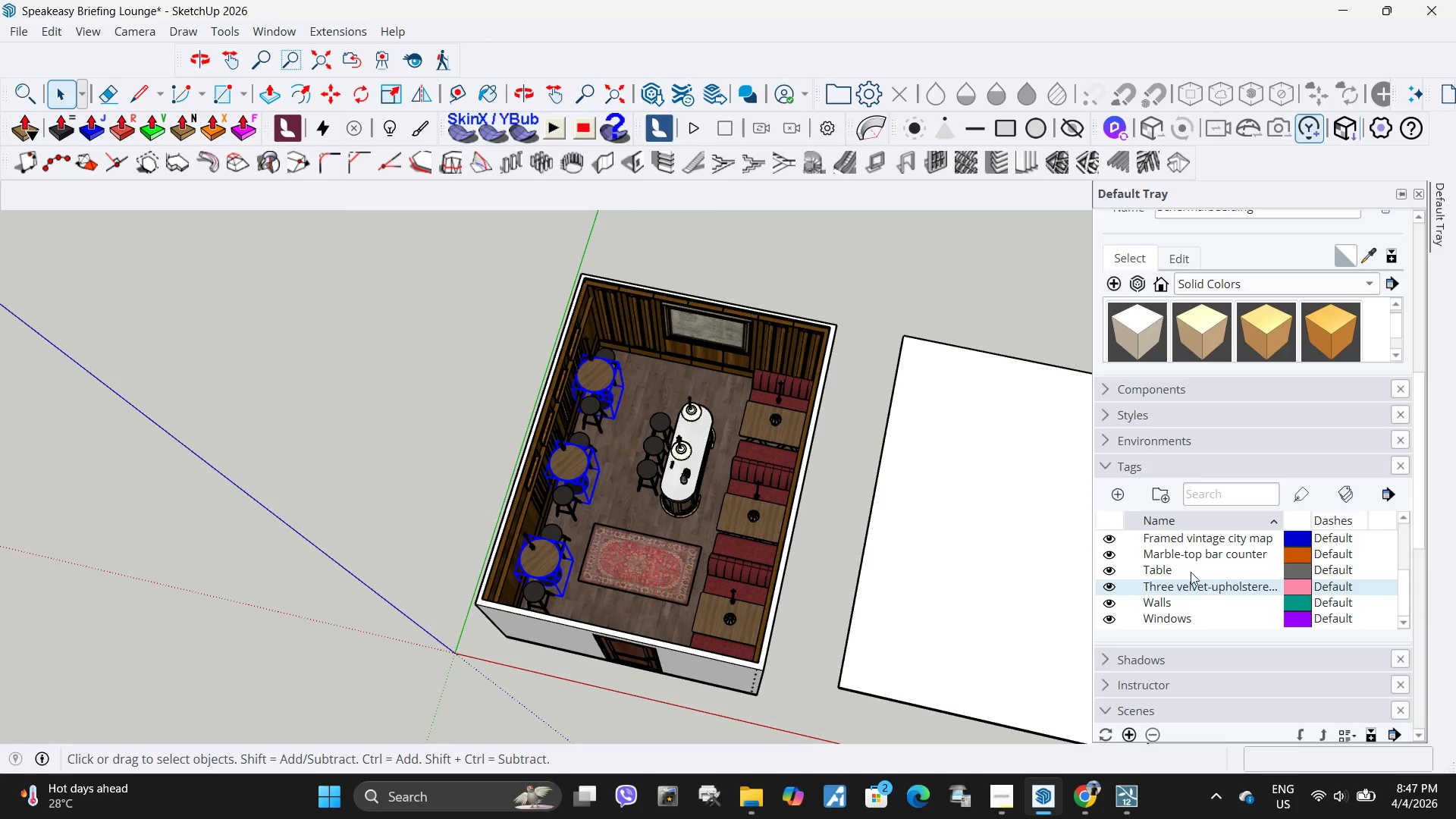 
hold_key(key=ControlLeft, duration=0.44)
left_click([1185, 567])
 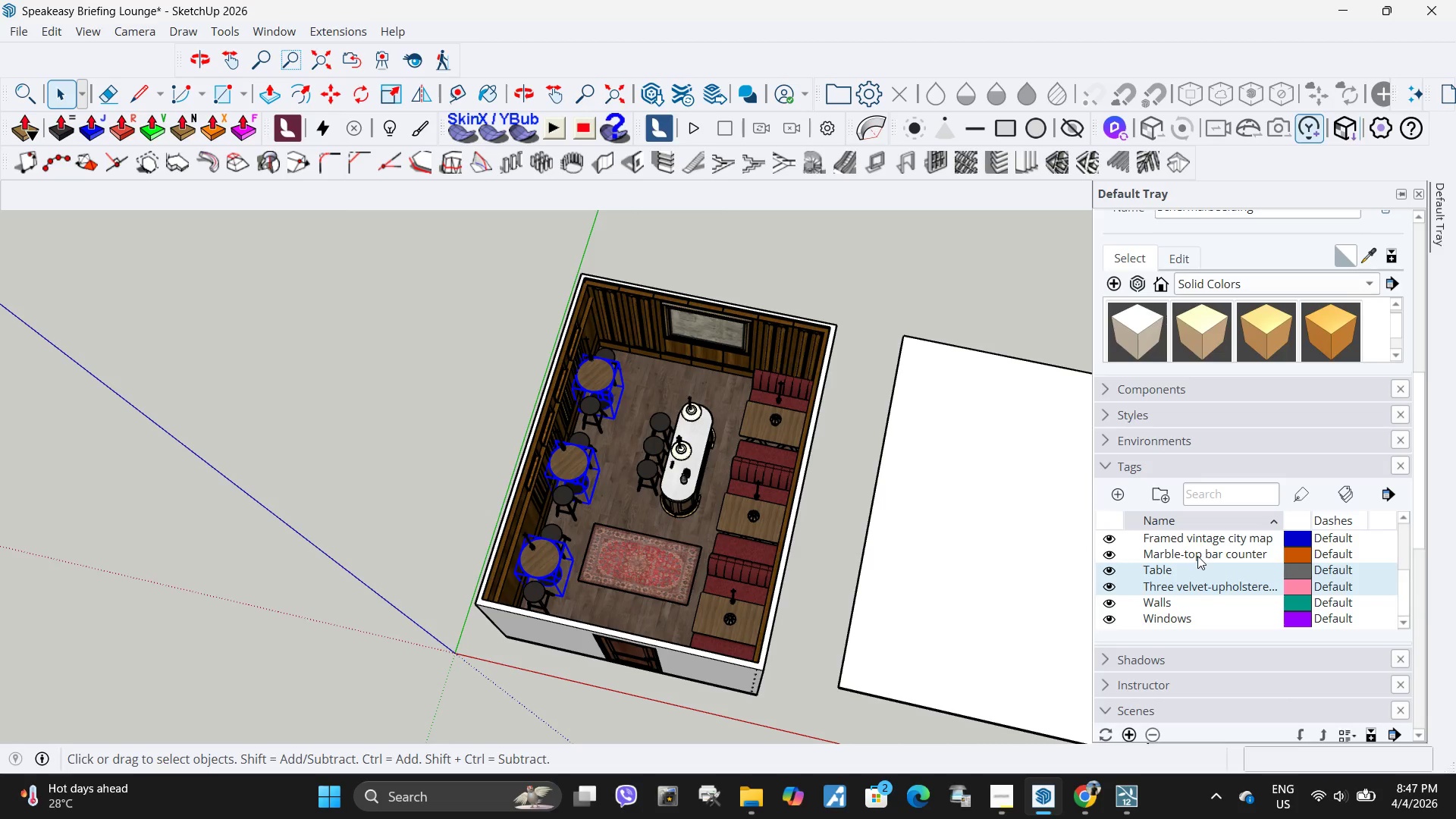 
hold_key(key=ControlLeft, duration=0.5)
left_click([1197, 556])
 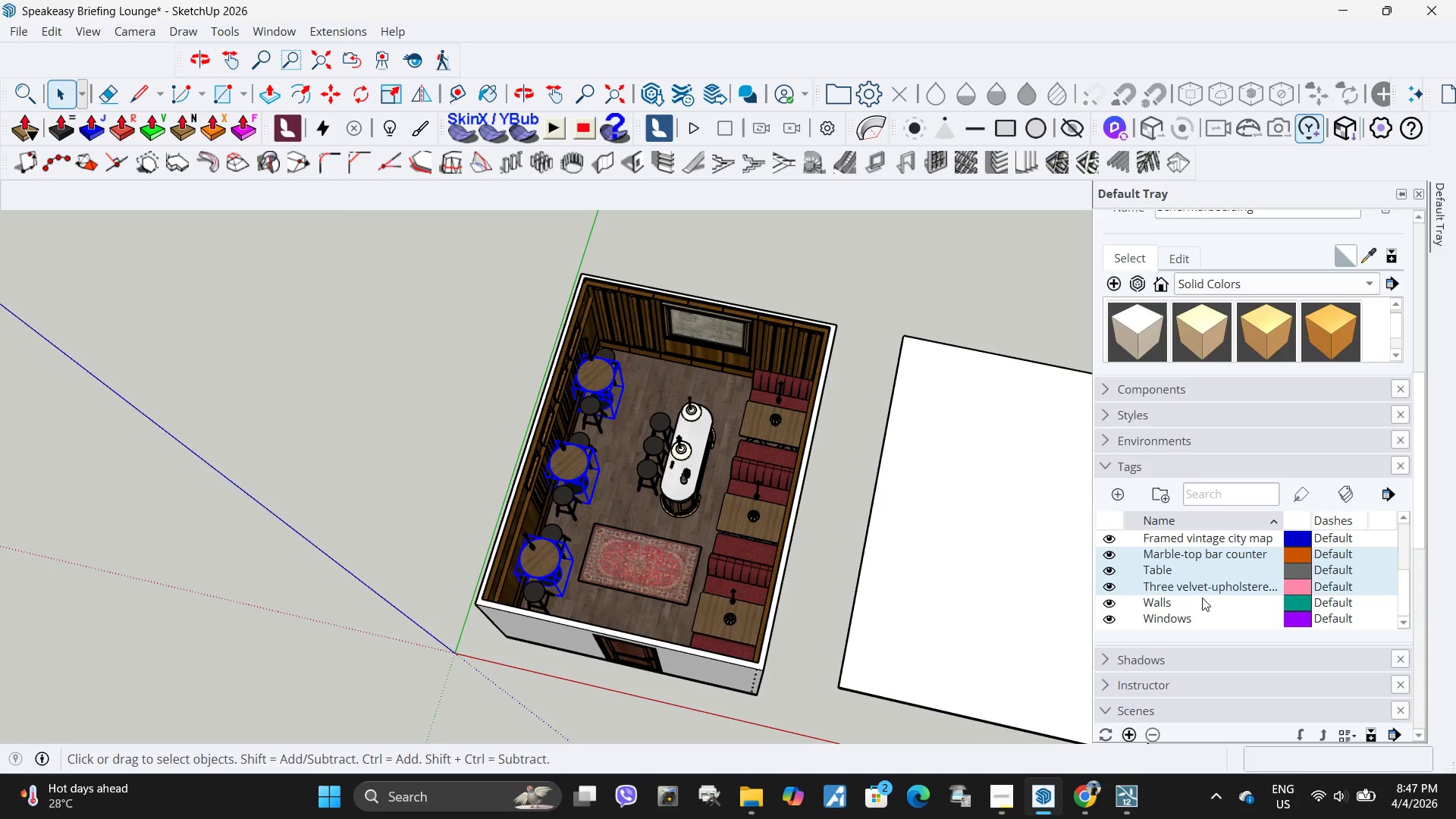 
scroll: coordinate [1184, 573], scroll_direction: up, amount: 2.0
 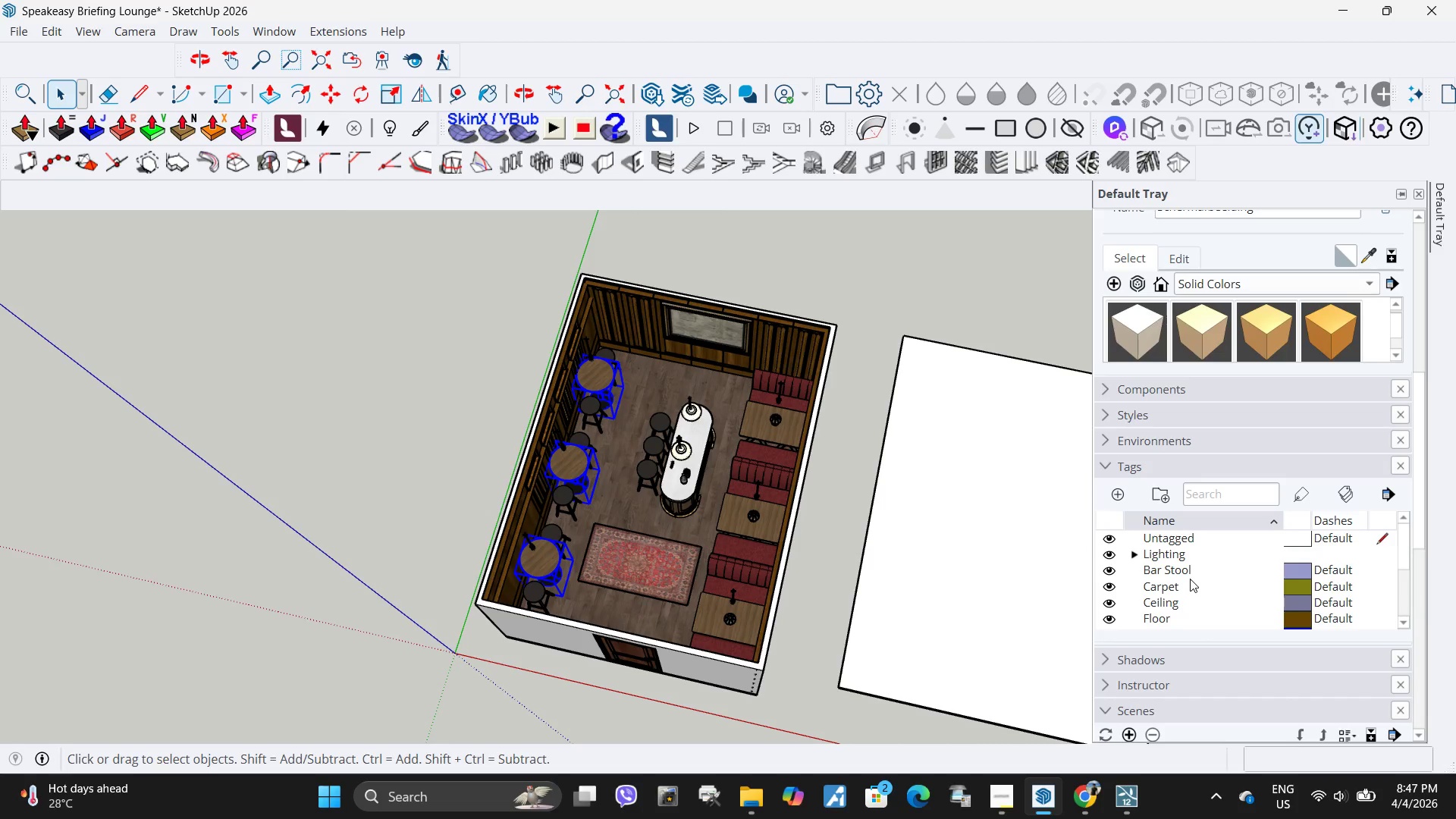 
hold_key(key=ControlLeft, duration=0.39)
left_click([1192, 571])
 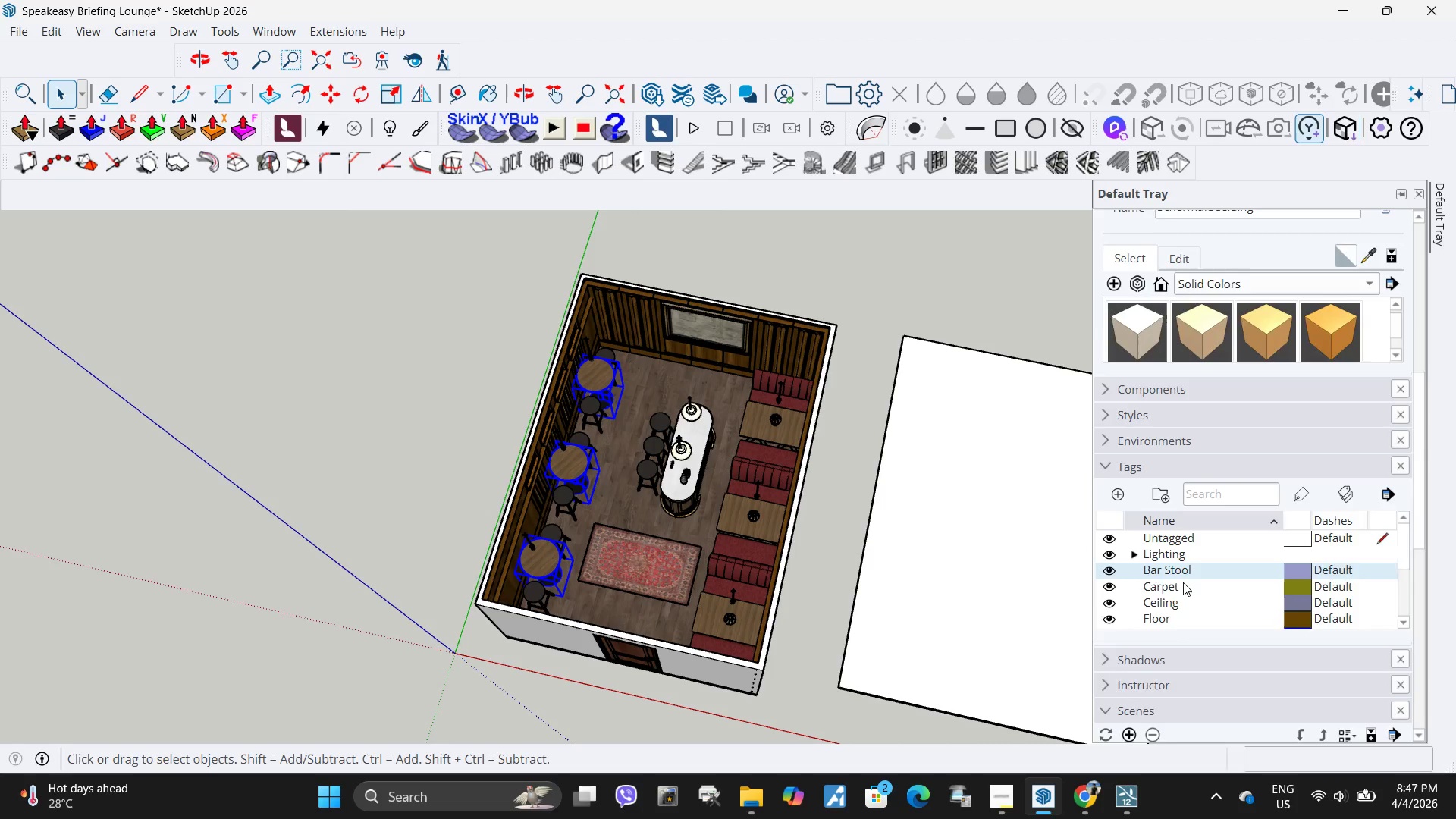 
scroll: coordinate [1183, 582], scroll_direction: up, amount: 1.0
 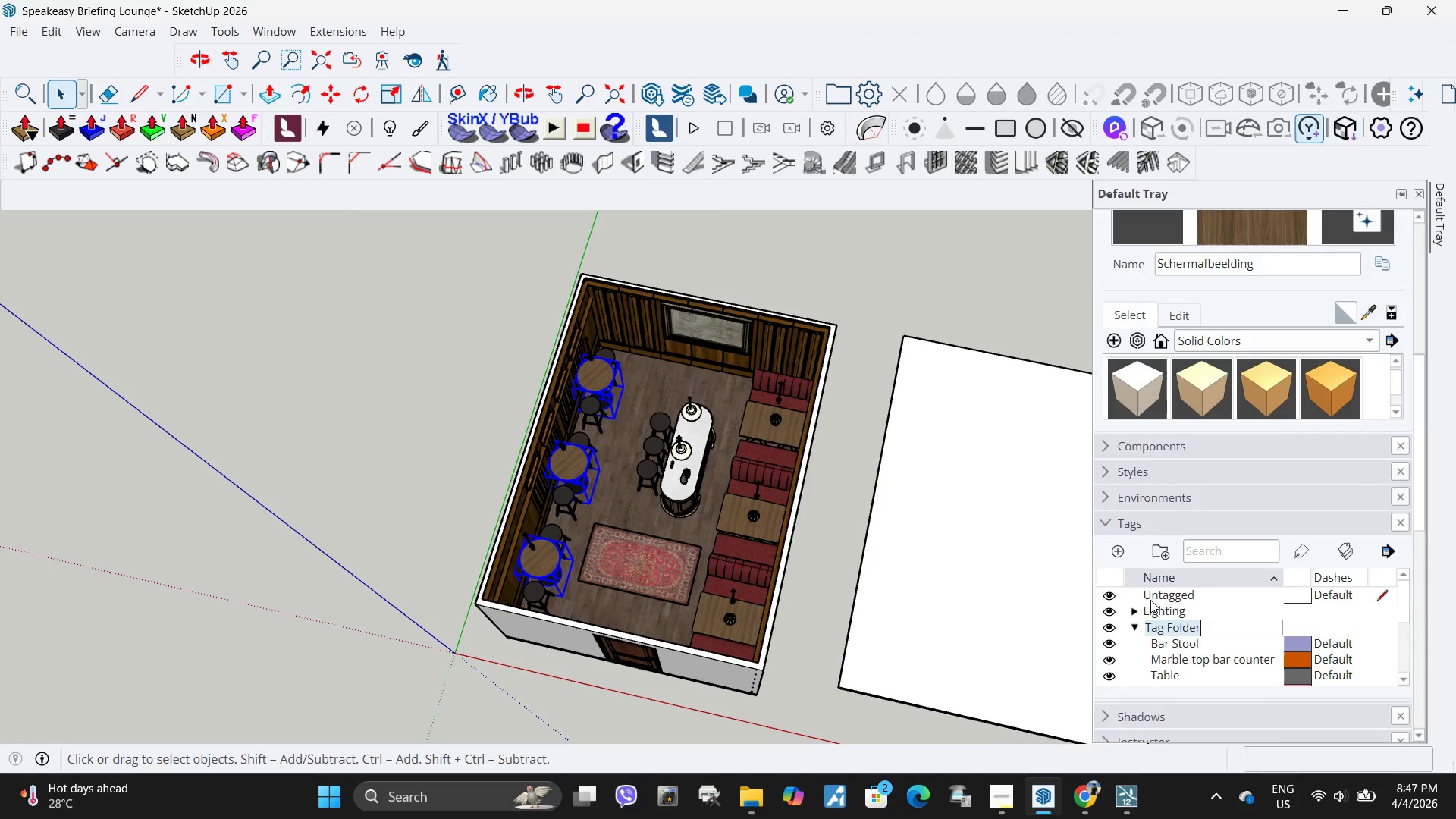 
type(Furniture)
 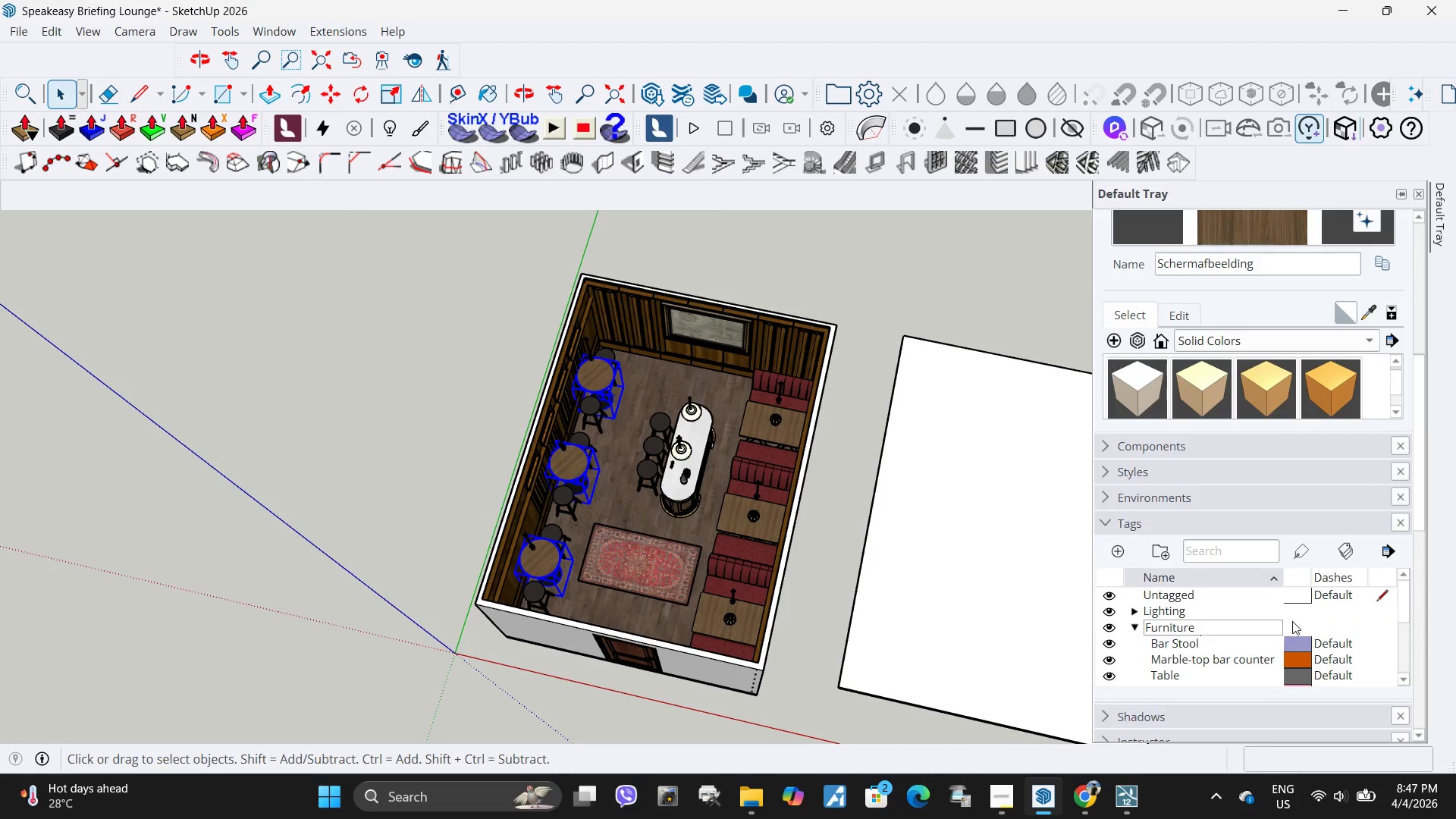 
left_click([1297, 617])
 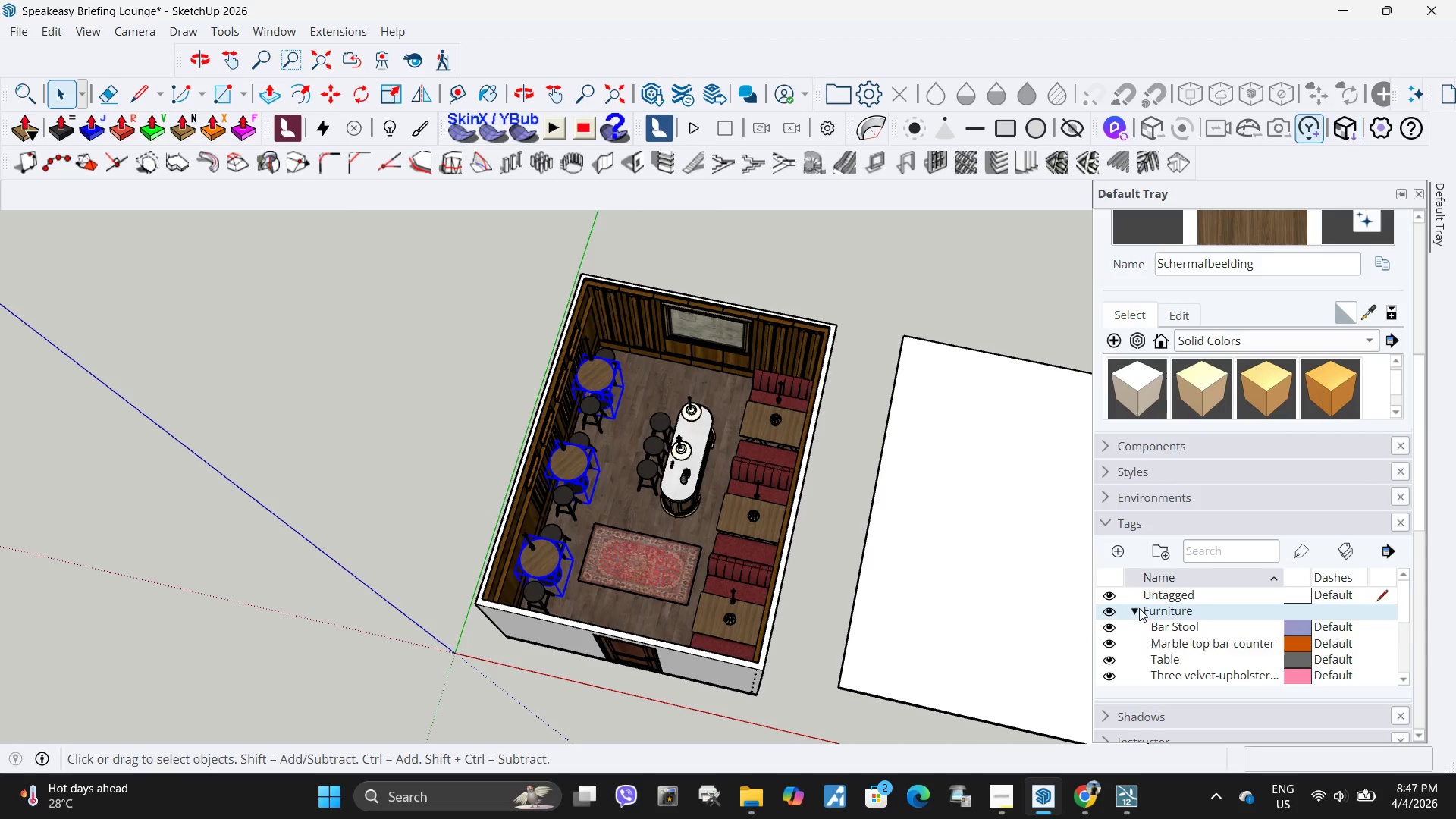 
double_click([1138, 610])
 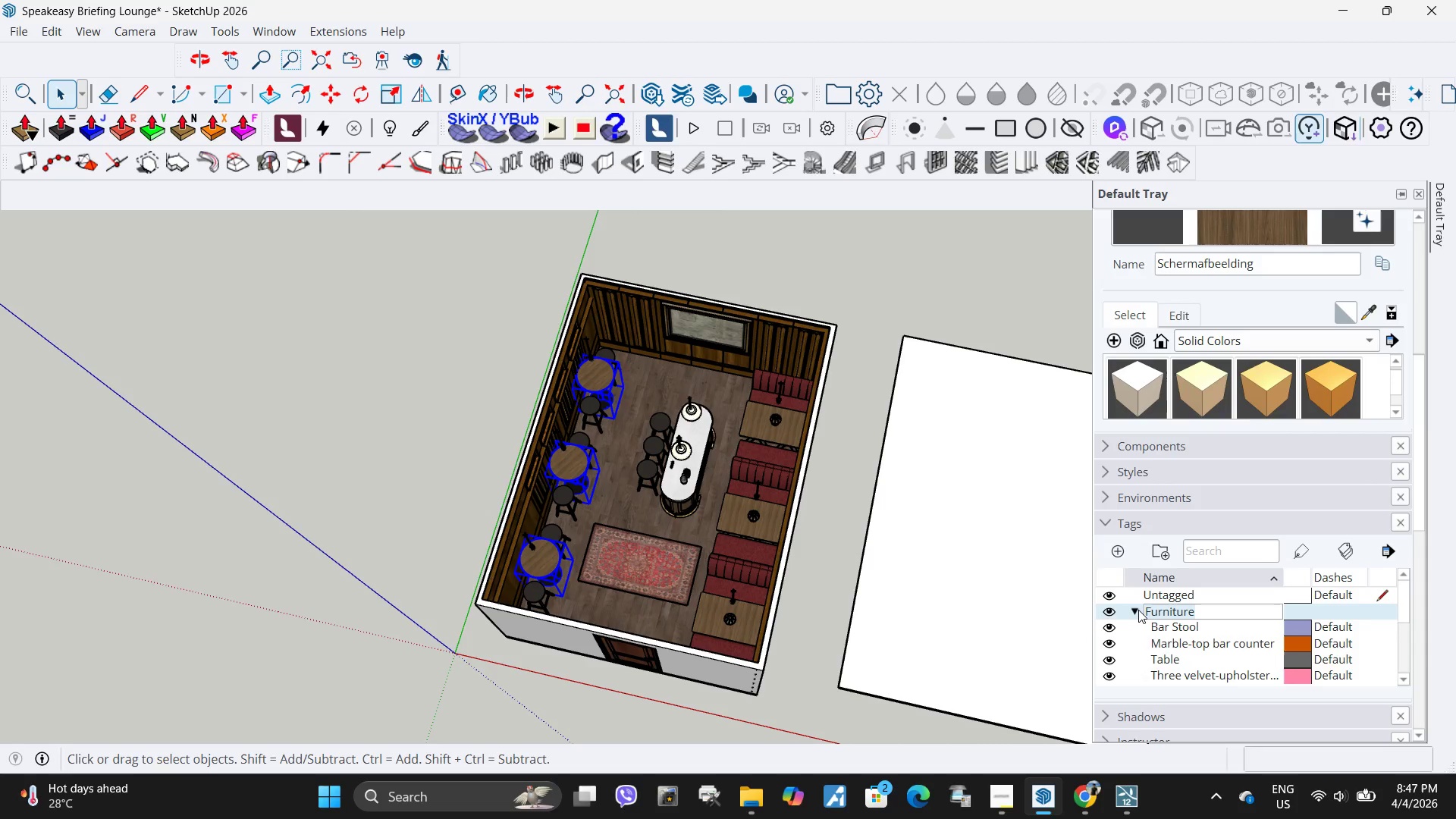 
left_click([1138, 610])
 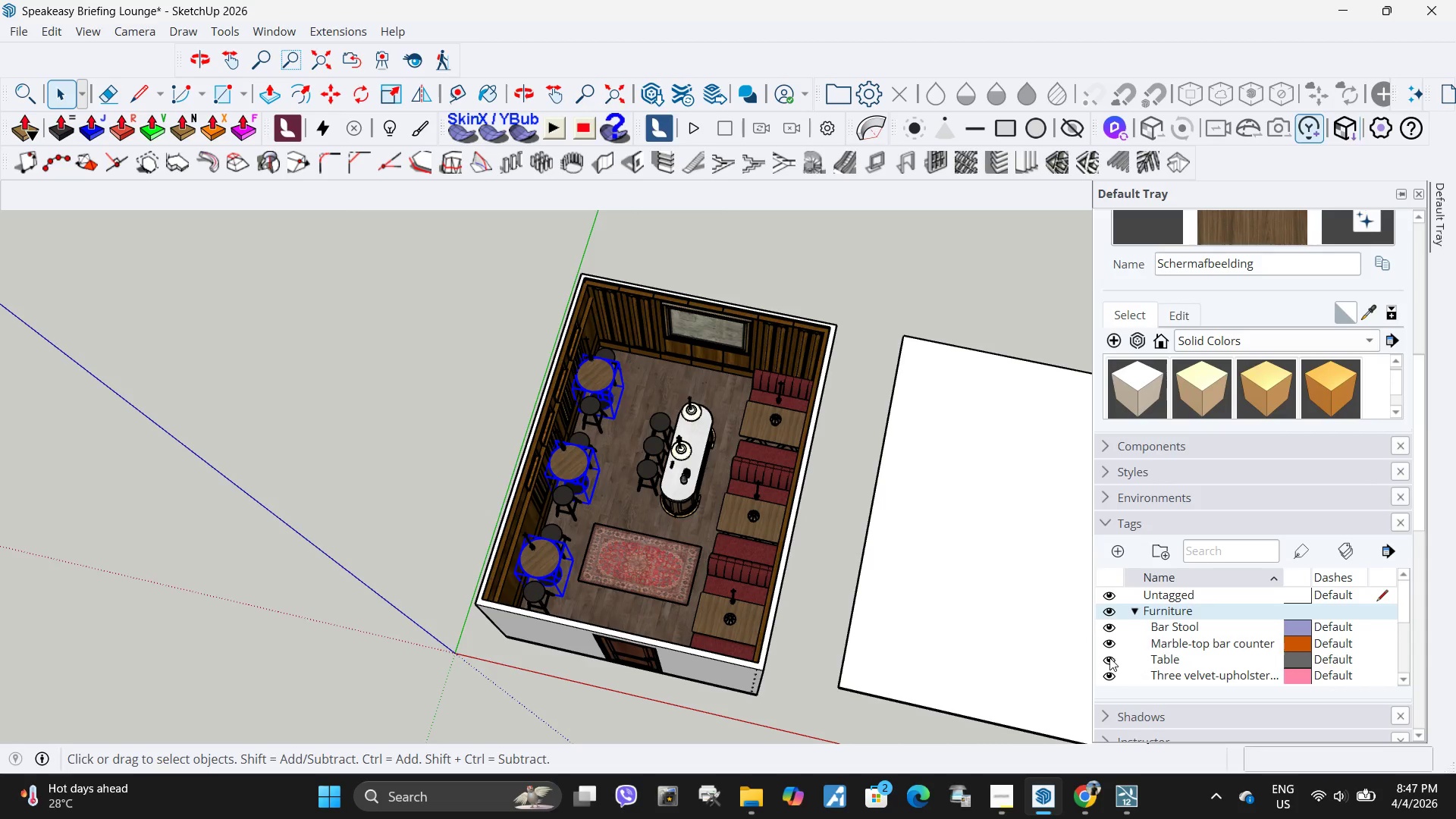 
left_click([1108, 660])
 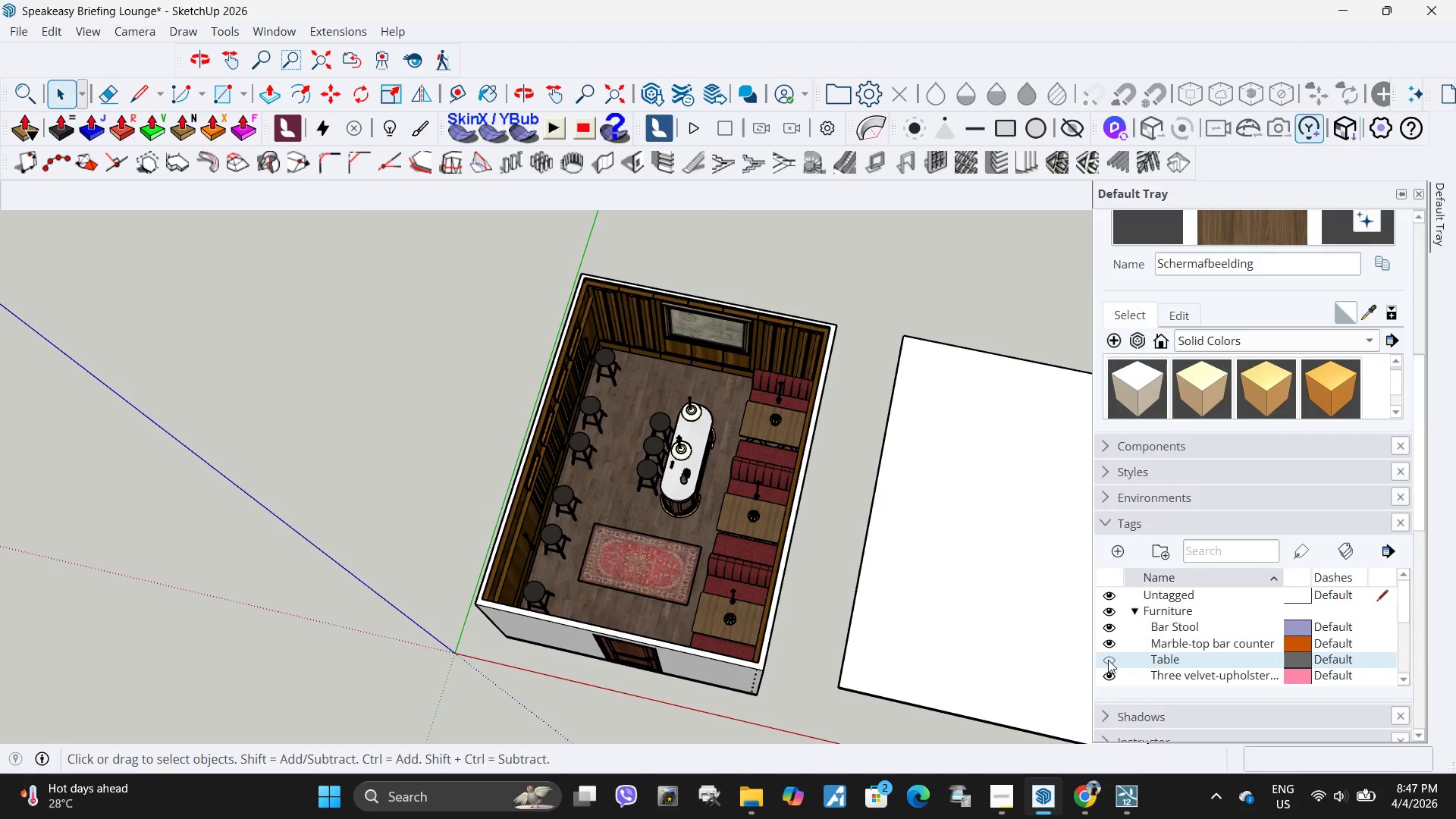 
left_click([1108, 660])
 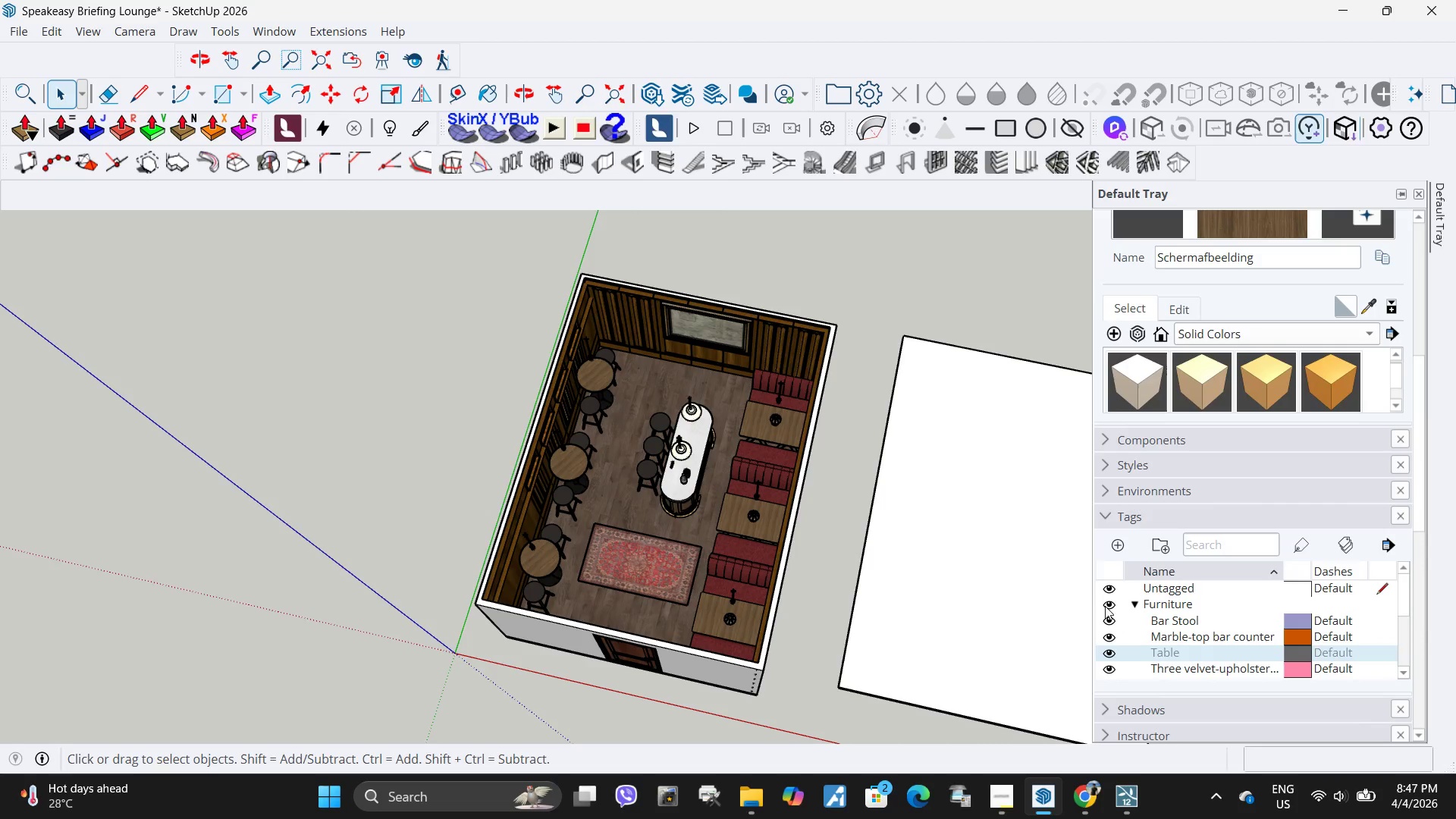 
left_click([1109, 606])
 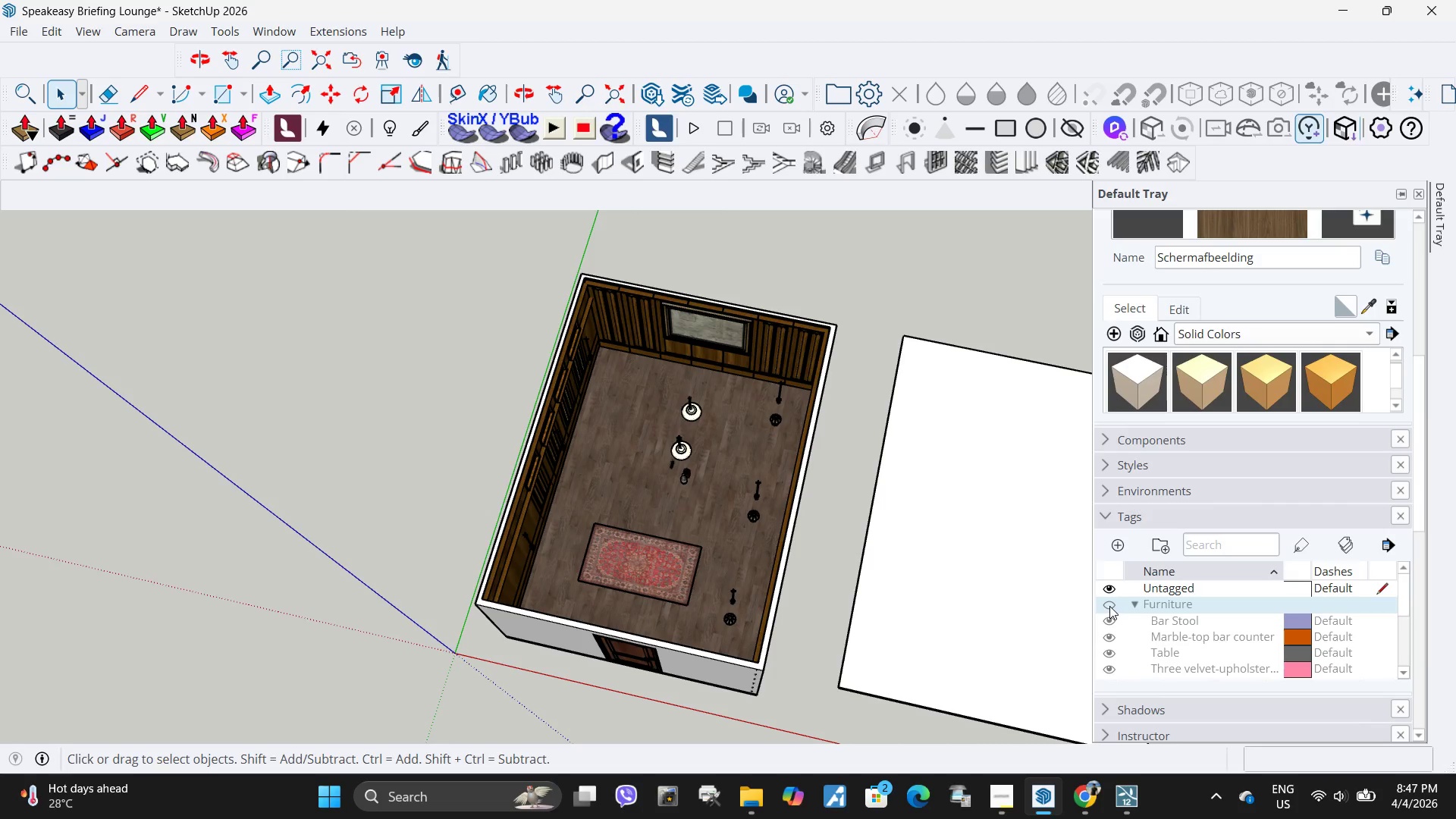 
left_click([1109, 606])
 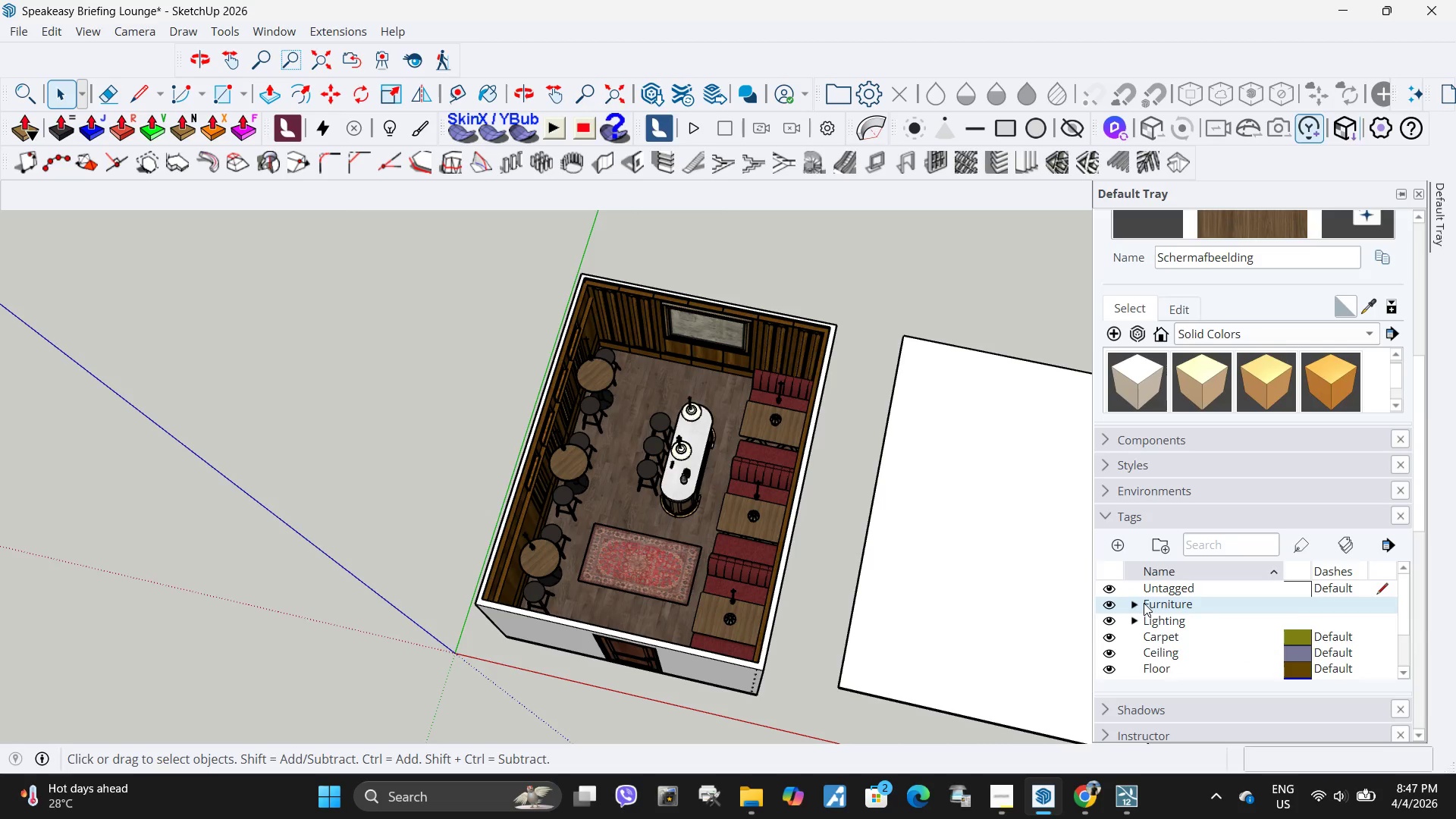 
left_click([1141, 622])
 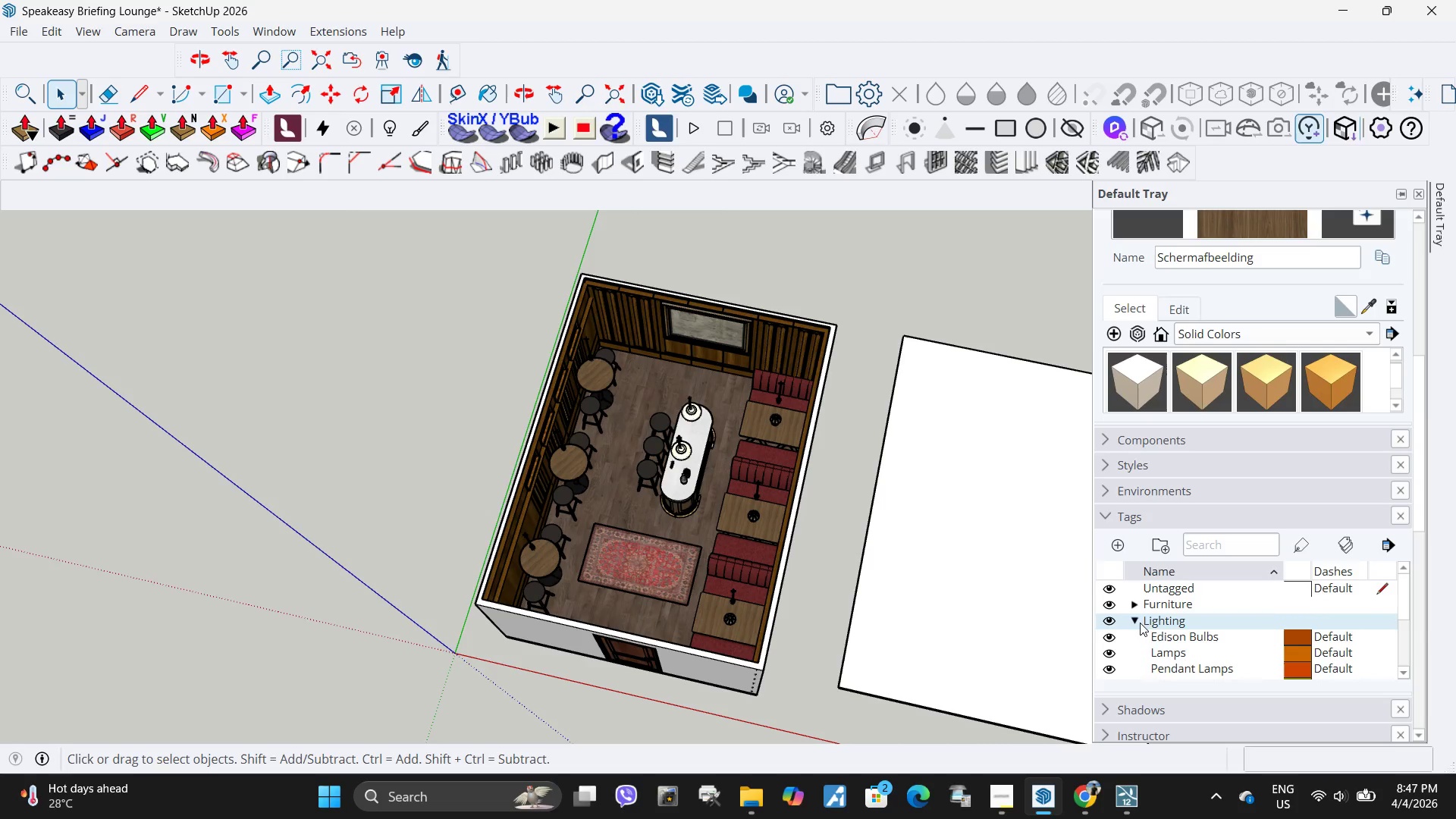 
left_click([1139, 623])
 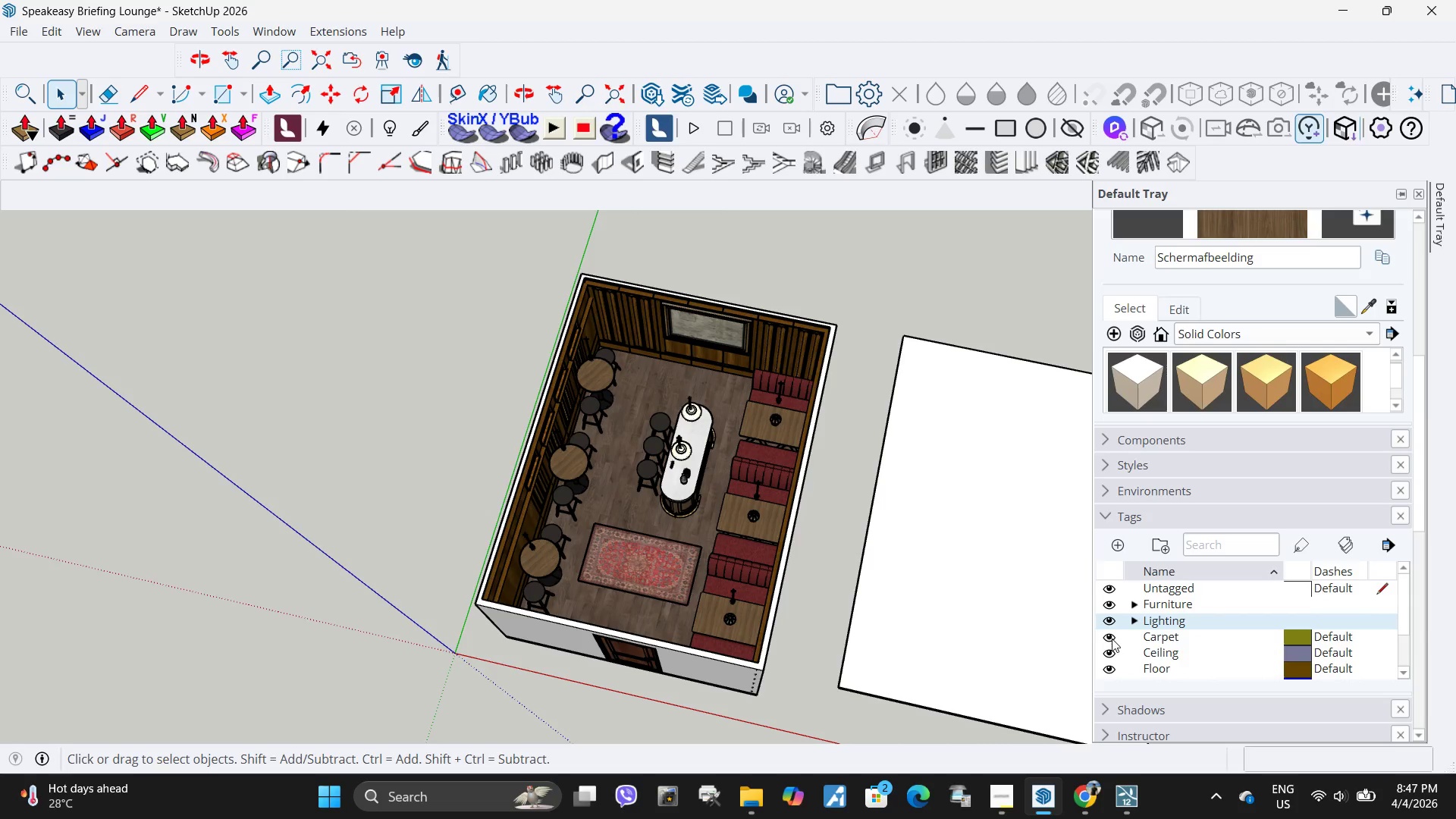 
double_click([1112, 639])
 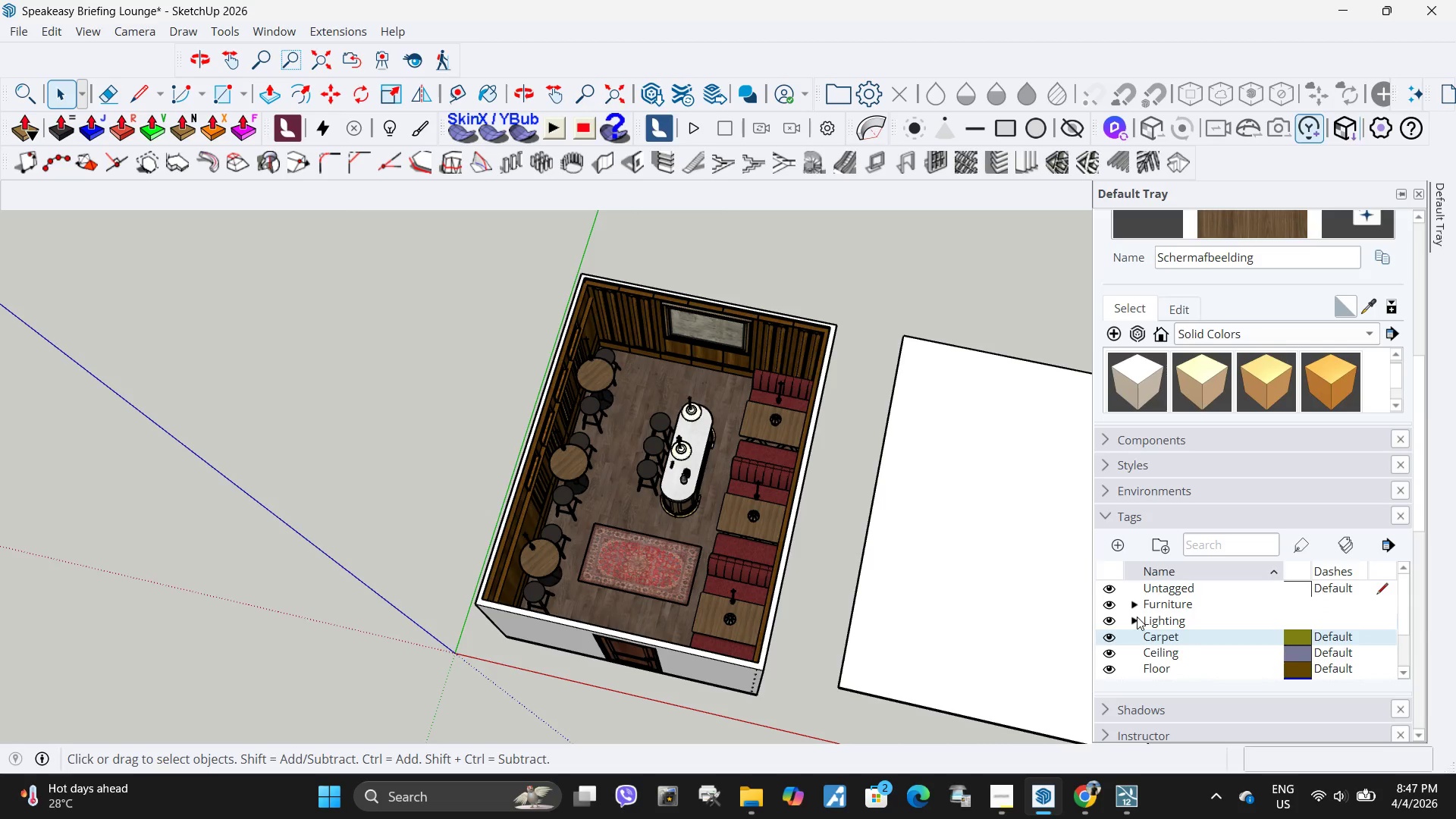 
left_click([1135, 620])
 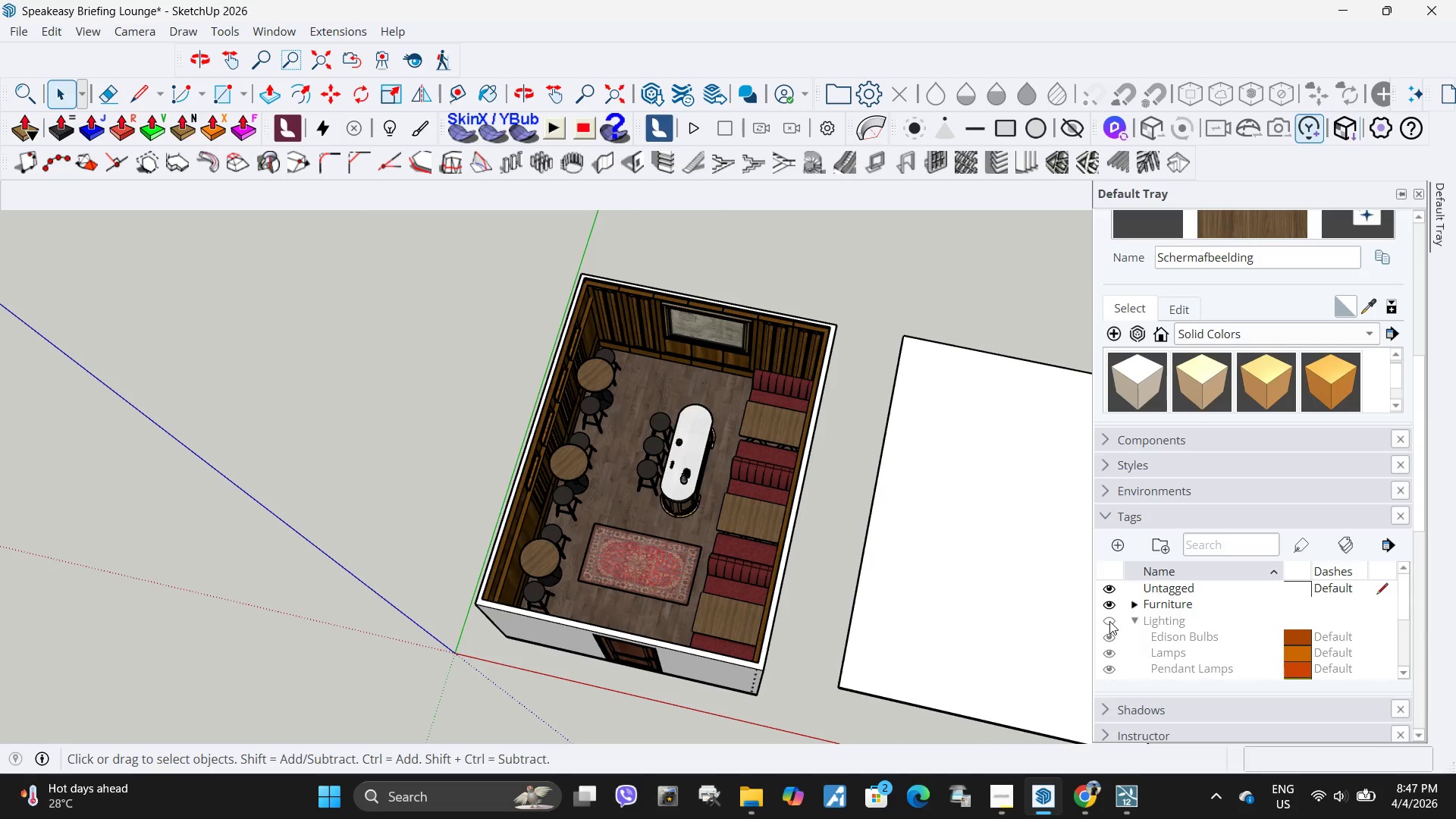 
double_click([1109, 621])
 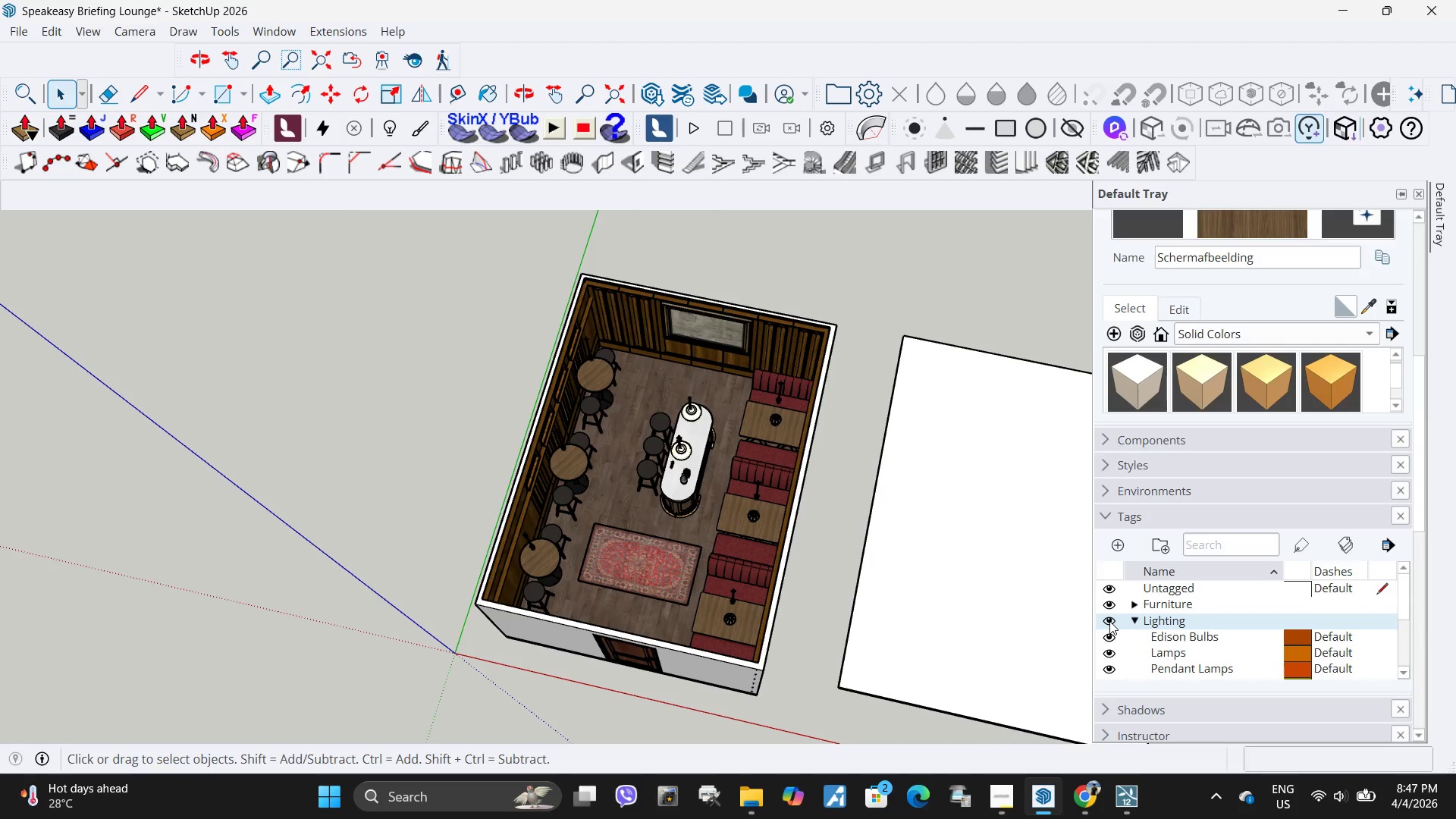 
triple_click([1109, 621])
 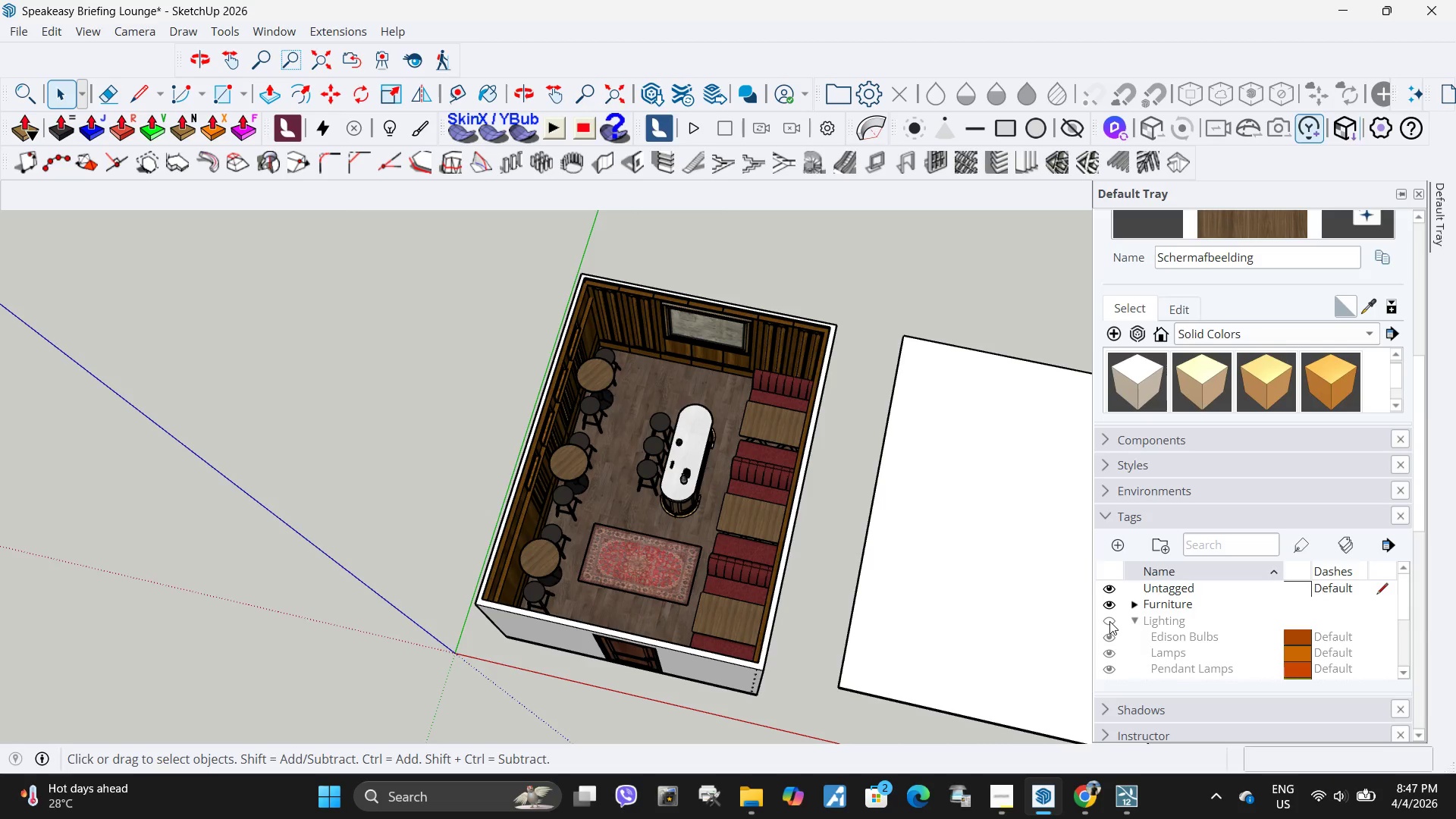 
triple_click([1109, 621])
 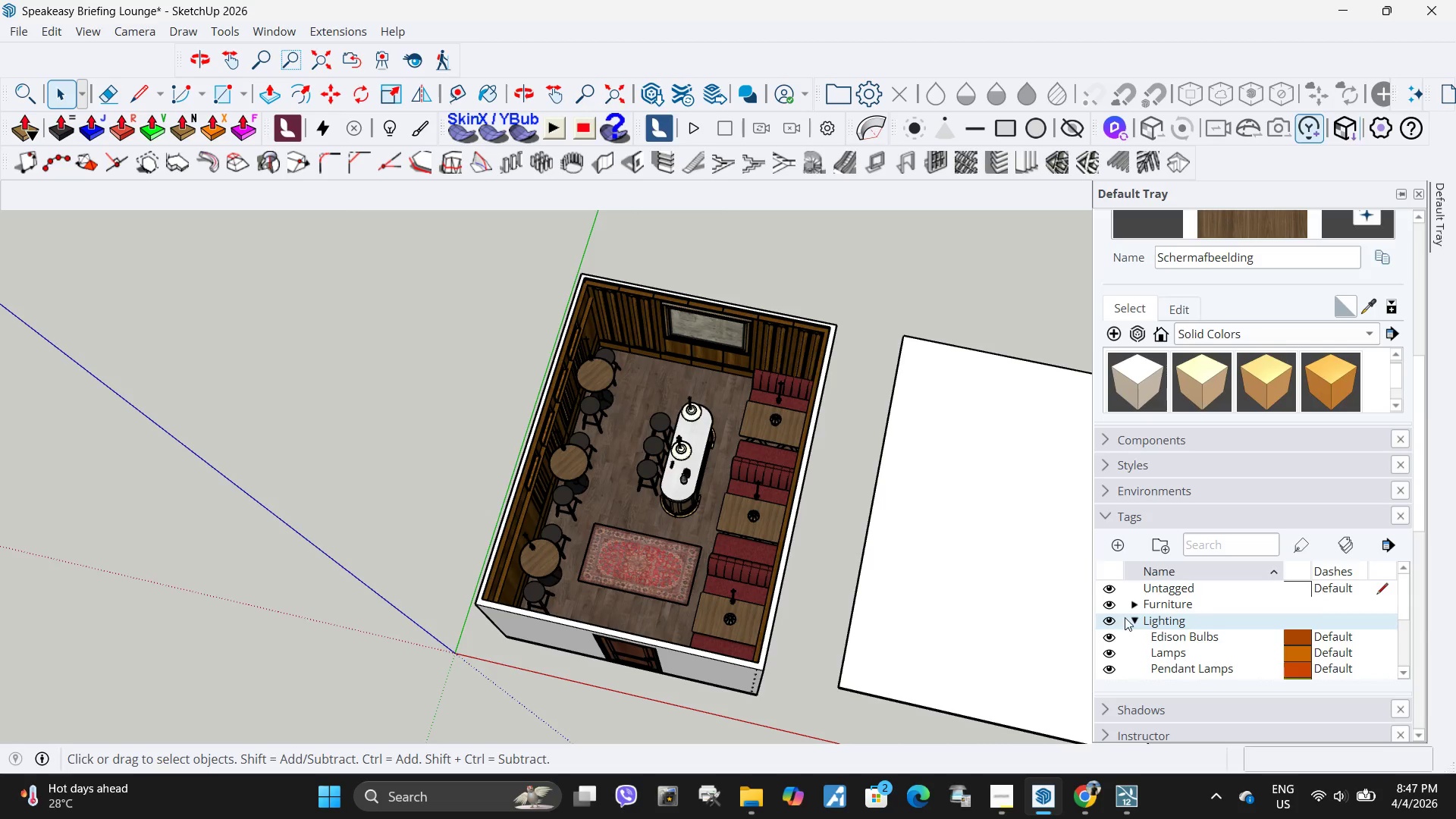 
left_click([1138, 619])
 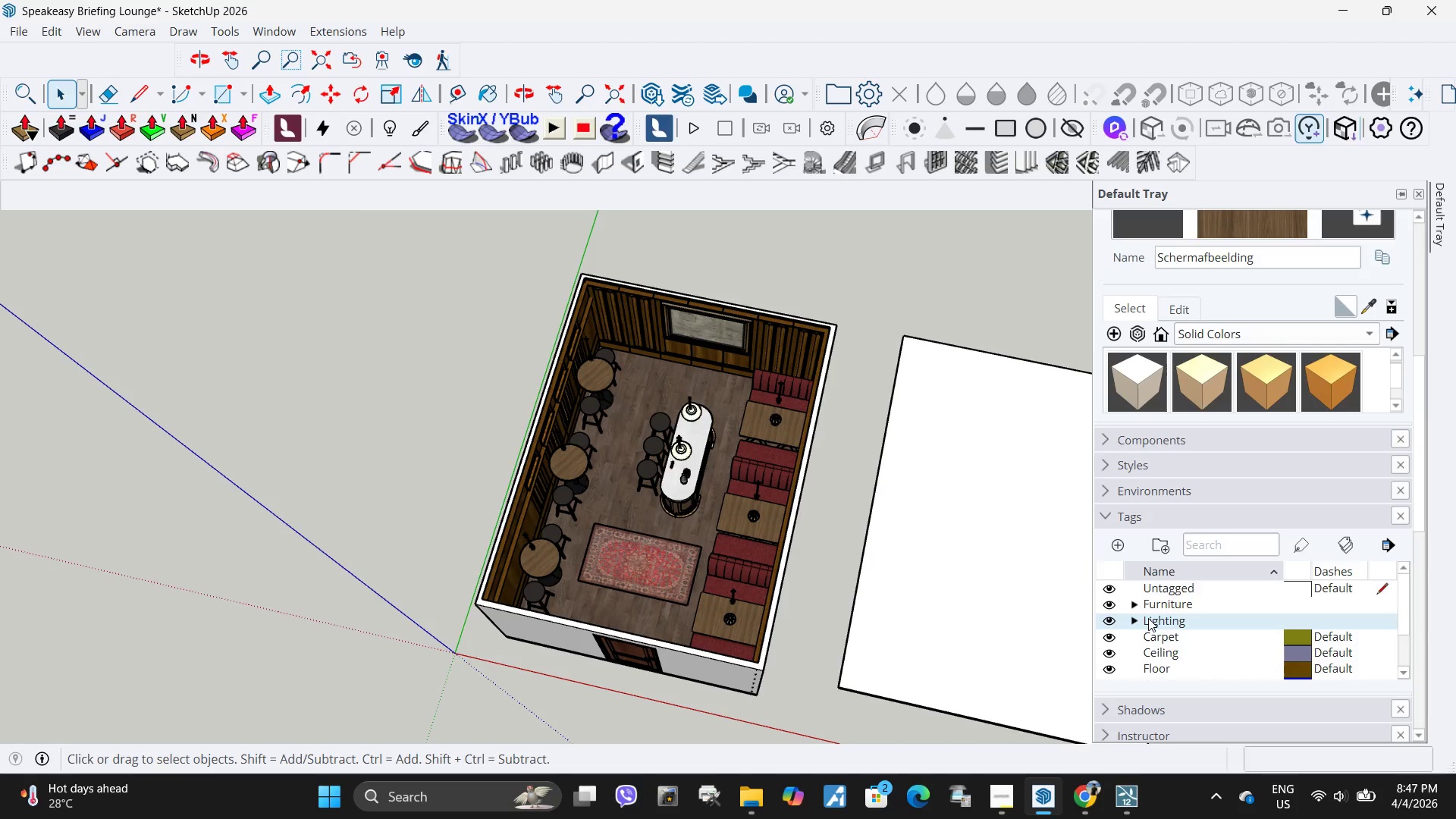 
scroll: coordinate [1149, 618], scroll_direction: down, amount: 1.0
 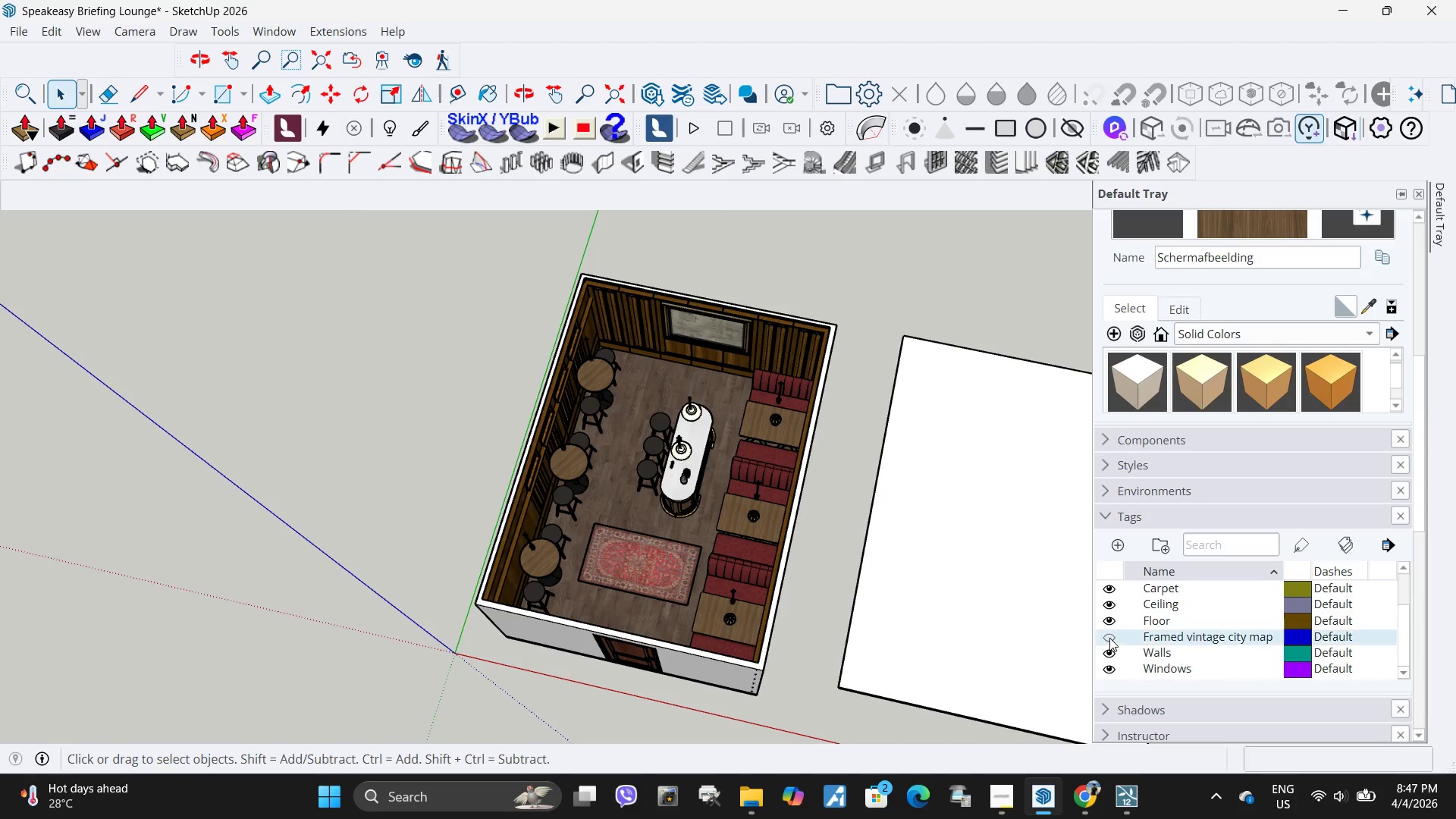 
double_click([1109, 638])
 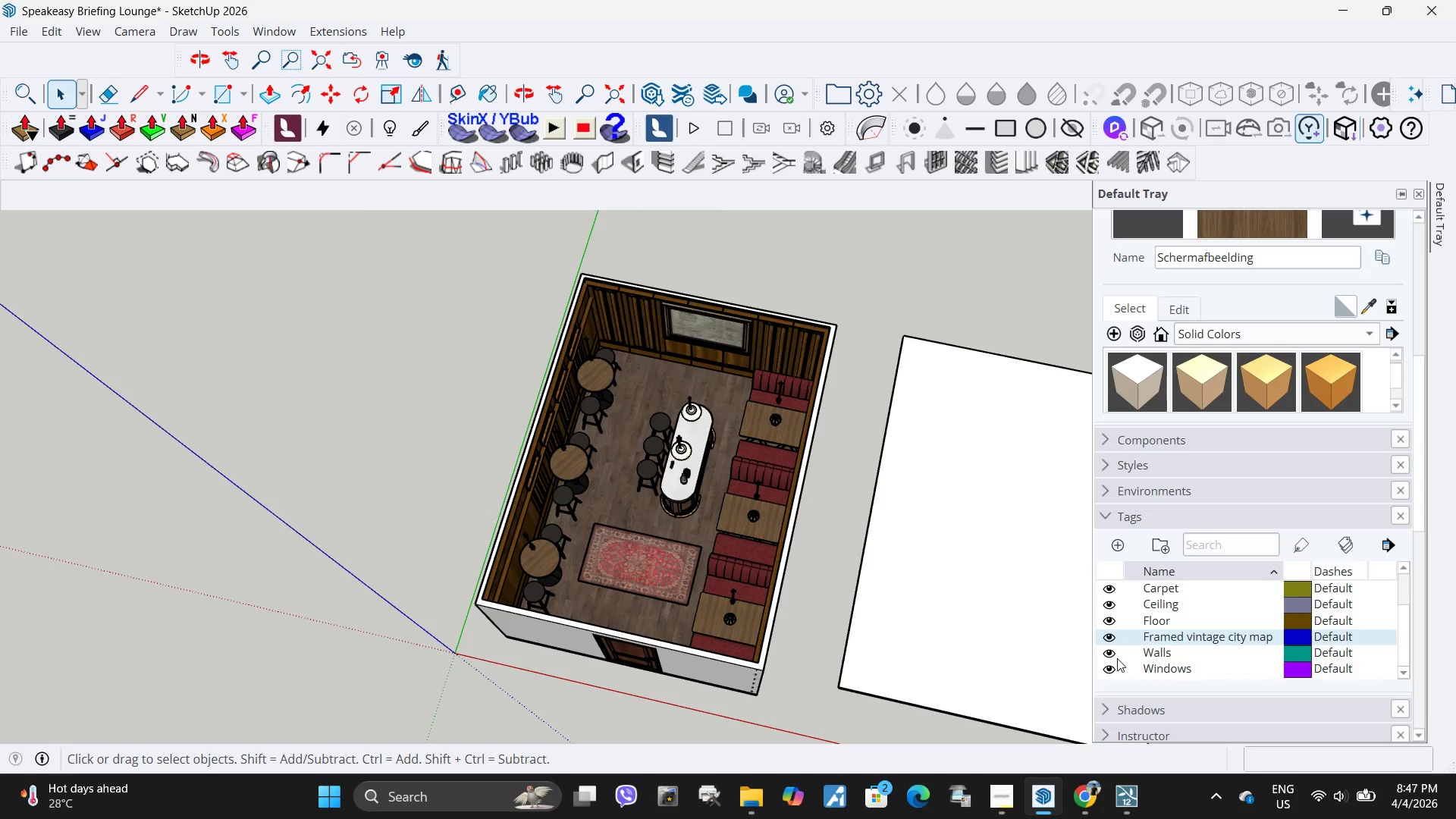 
left_click([1112, 656])
 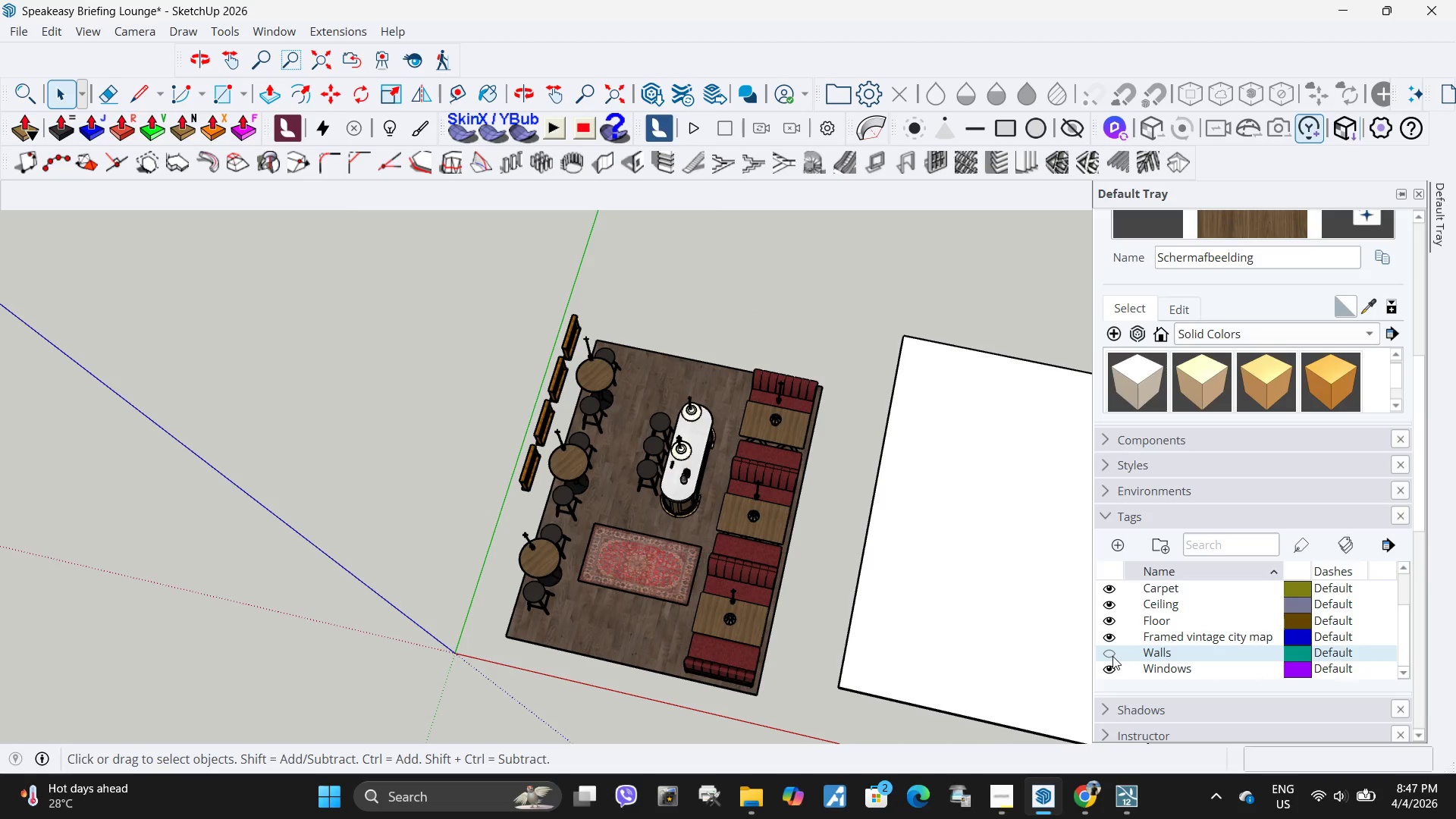 
left_click([1112, 656])
 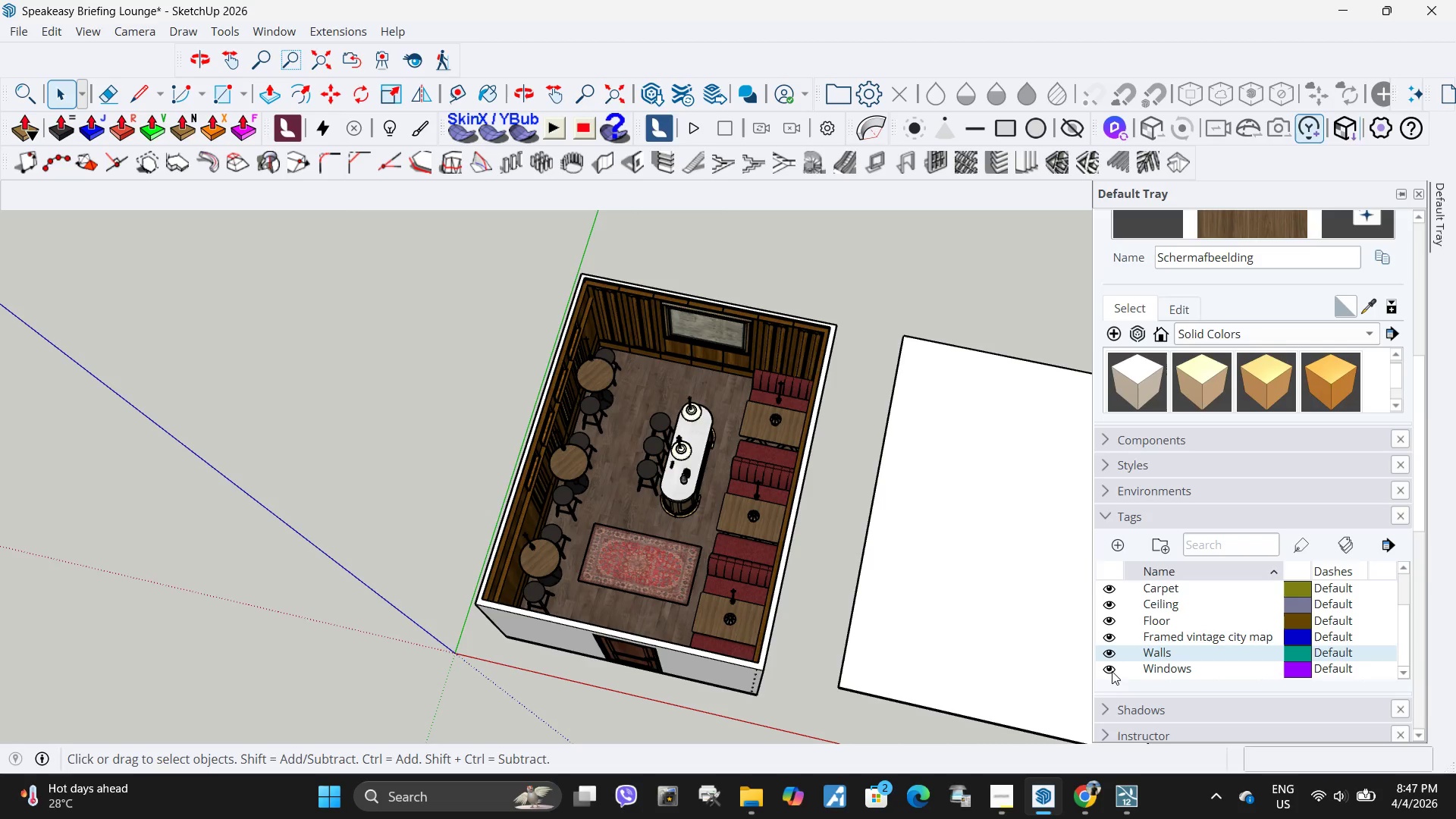 
left_click([1112, 672])
 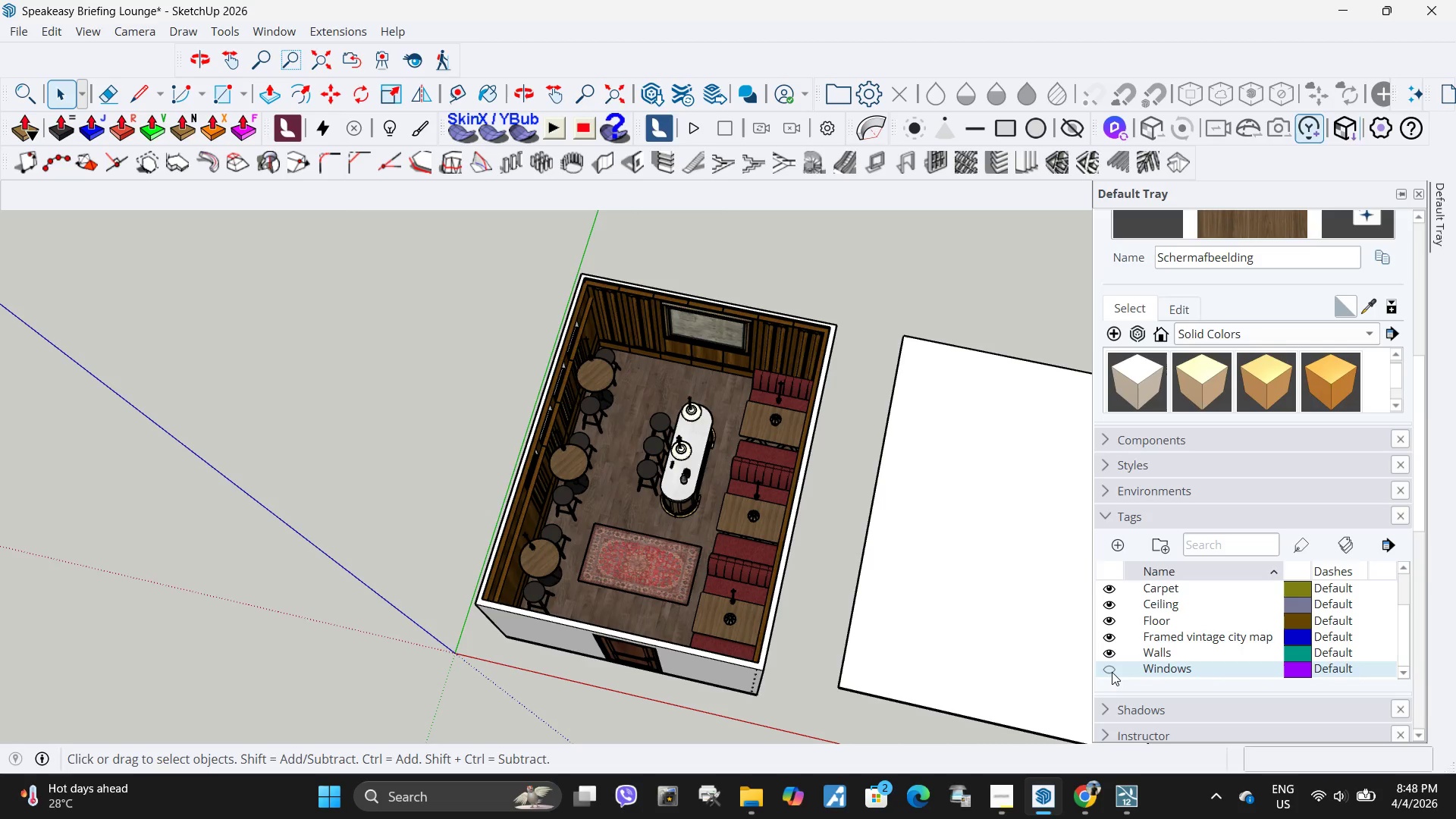 
left_click([1112, 672])
 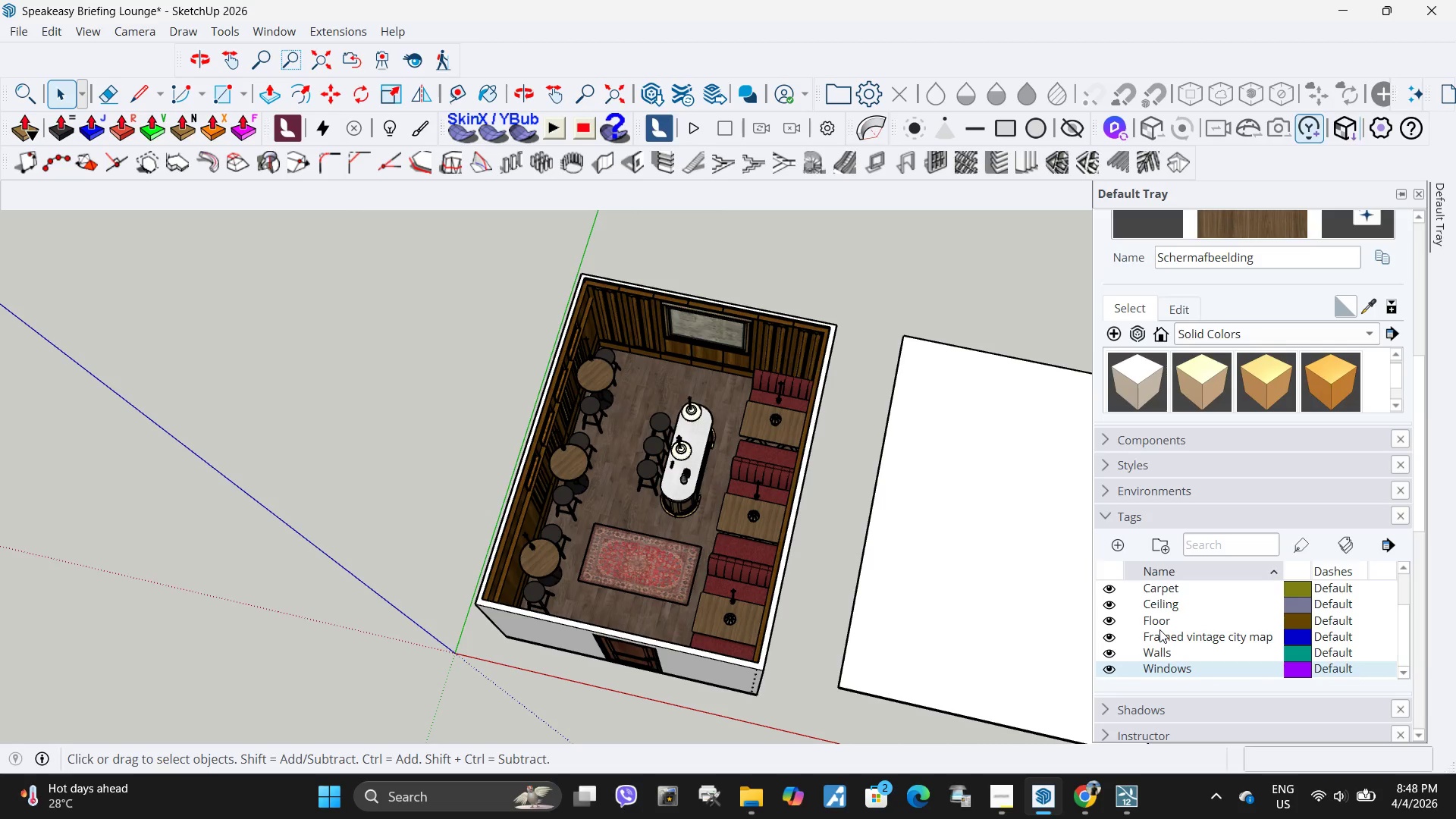 
scroll: coordinate [1159, 629], scroll_direction: up, amount: 1.0
 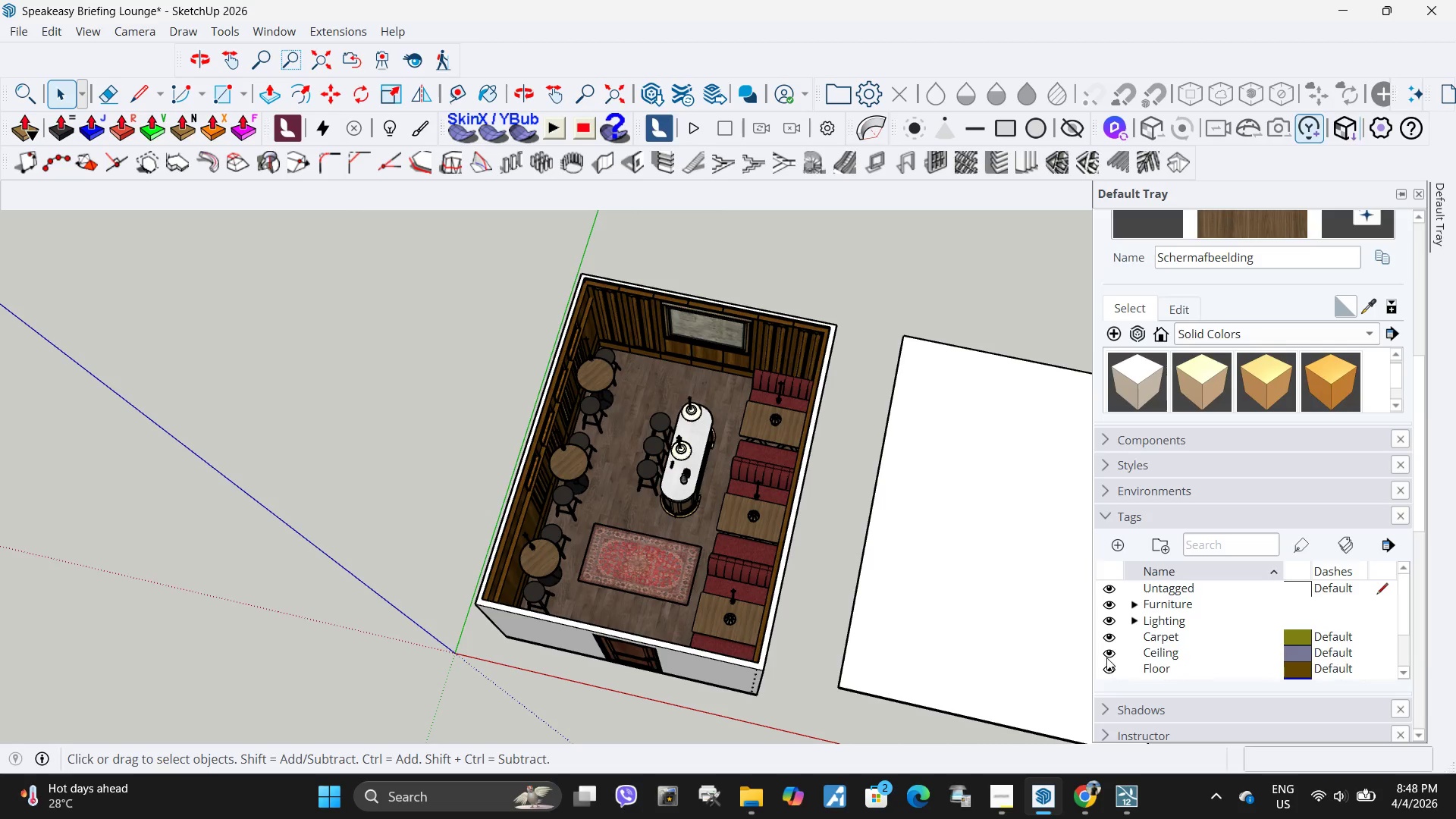 
double_click([1106, 657])